 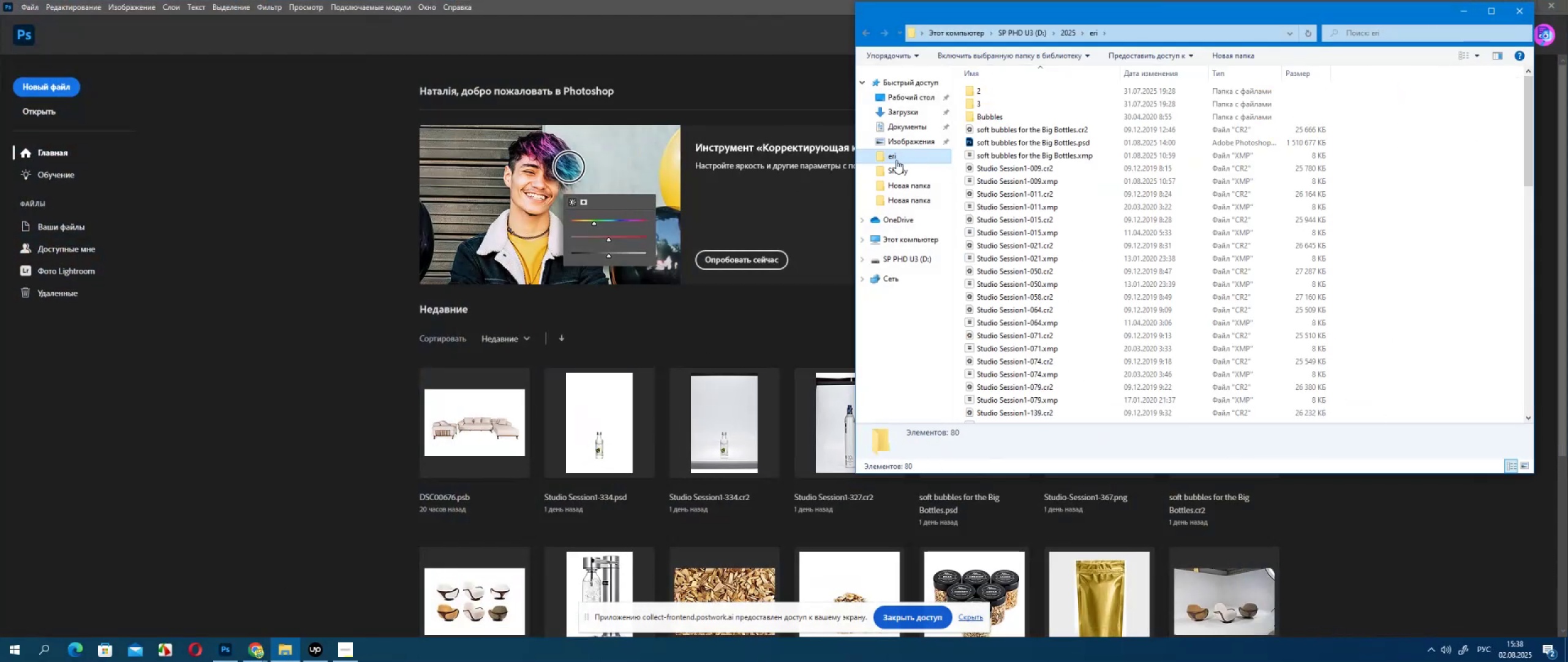 
left_click([906, 173])
 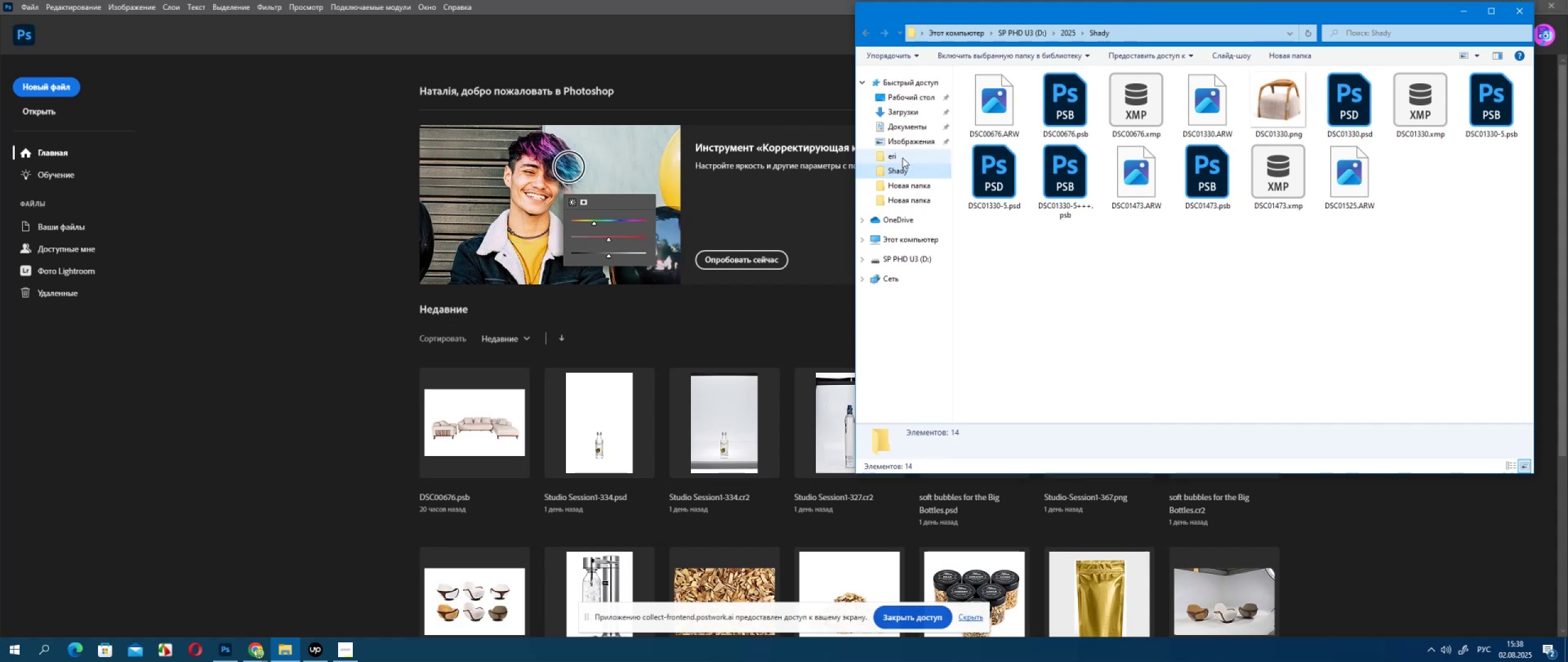 
left_click([901, 157])
 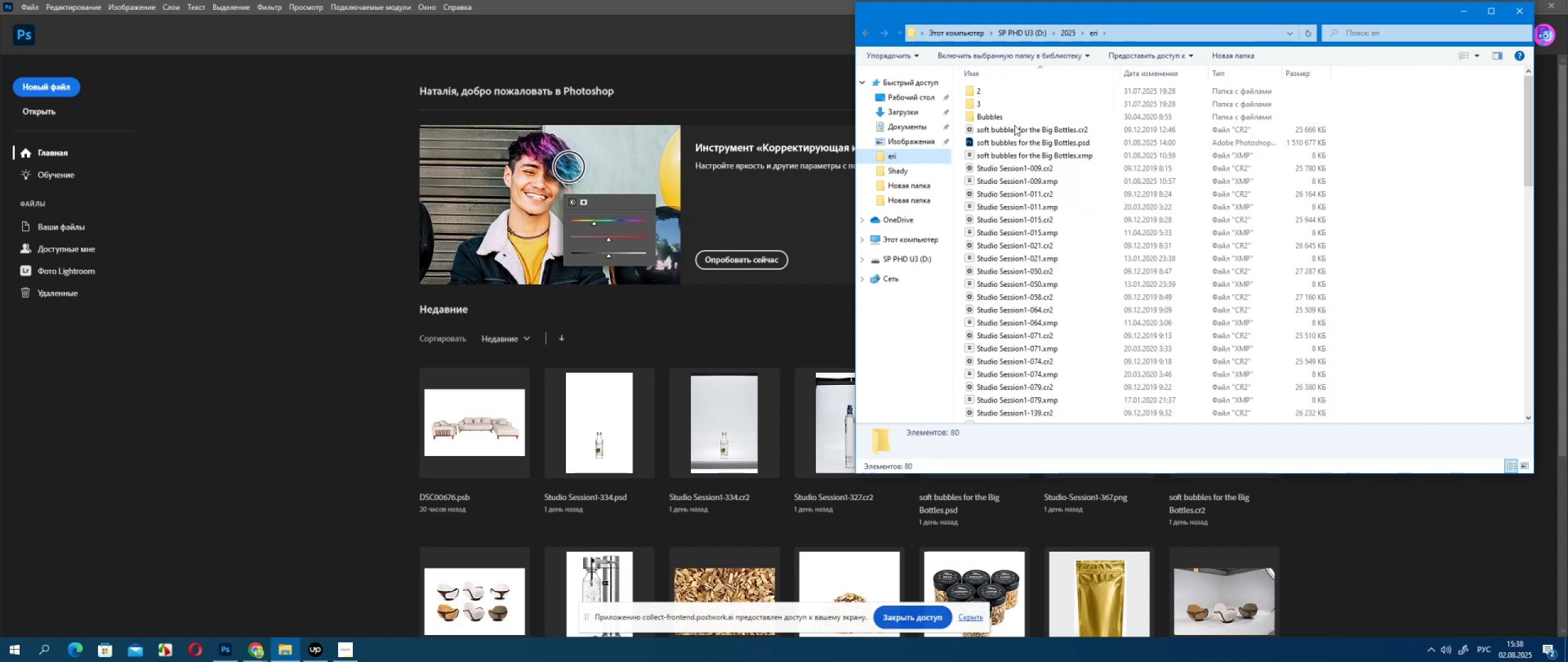 
scroll: coordinate [1058, 403], scroll_direction: down, amount: 3.0
 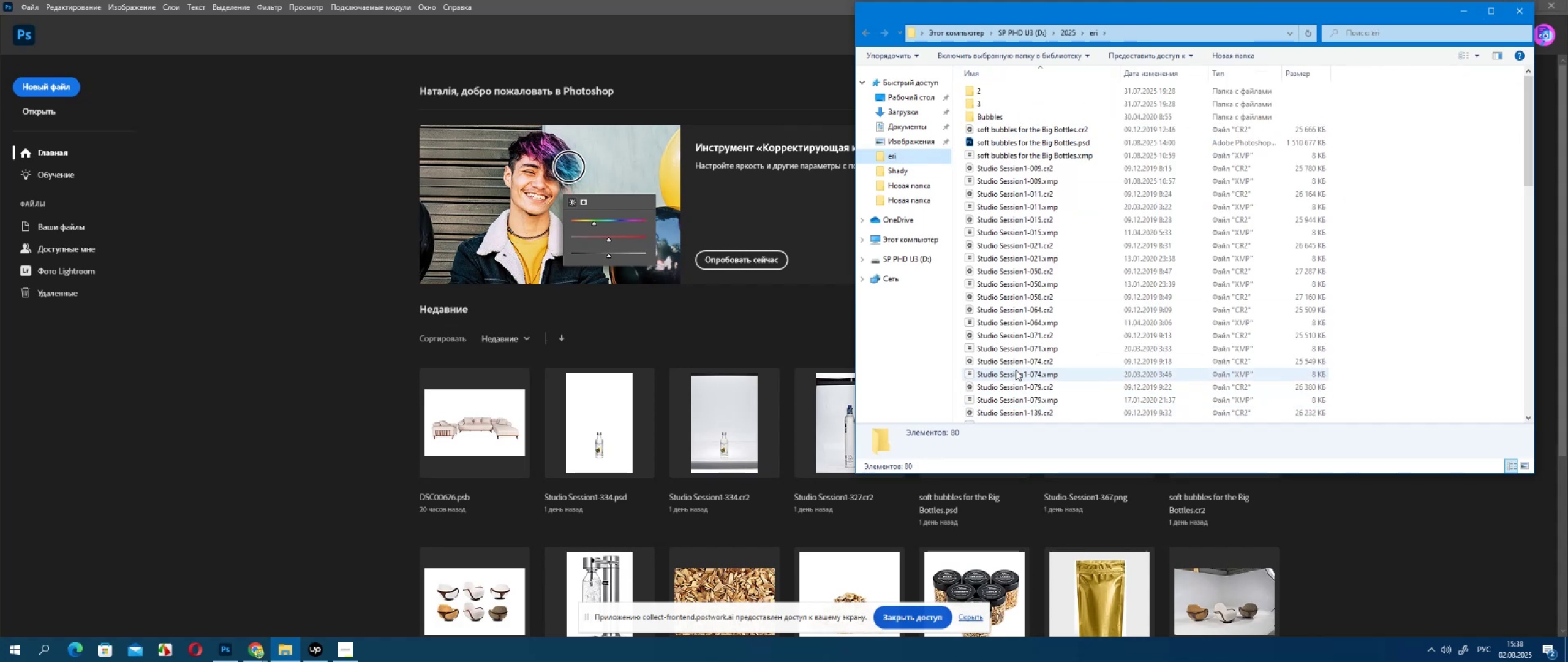 
left_click([1016, 370])
 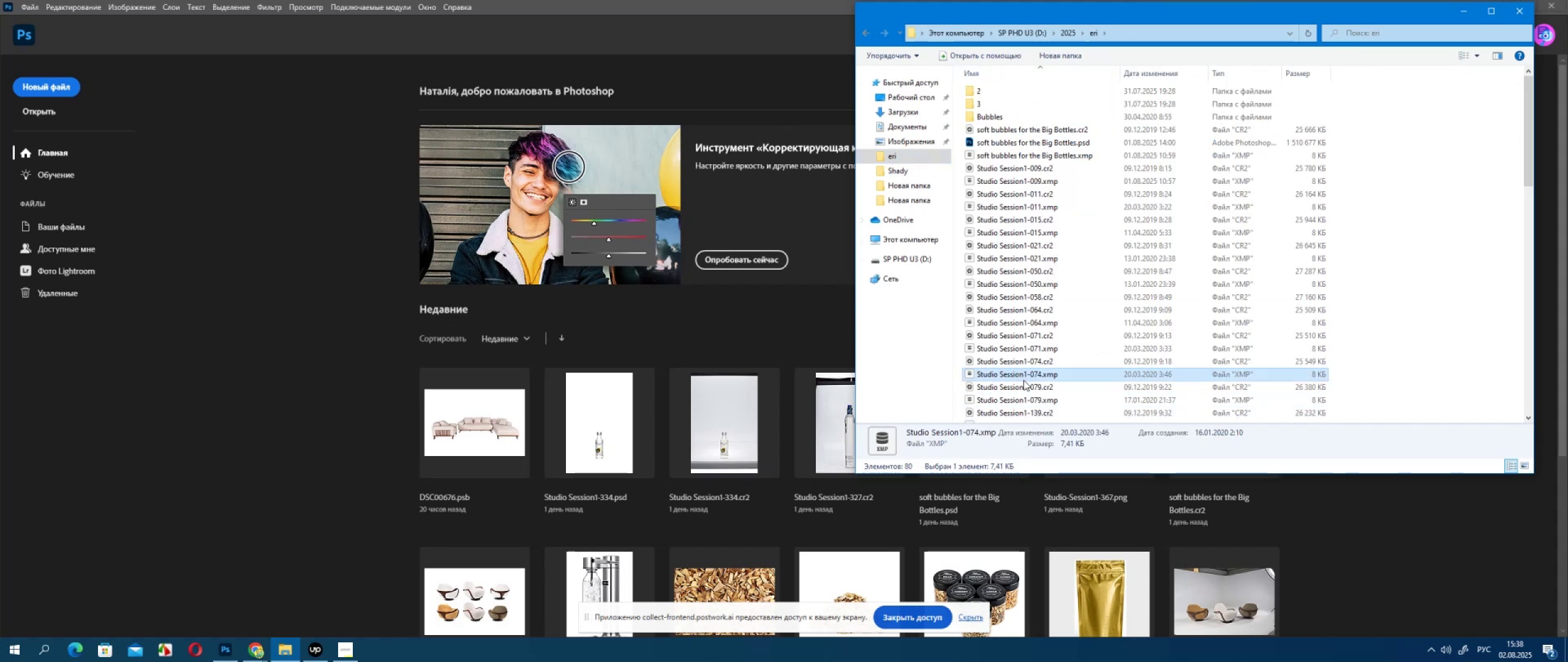 
left_click([1023, 381])
 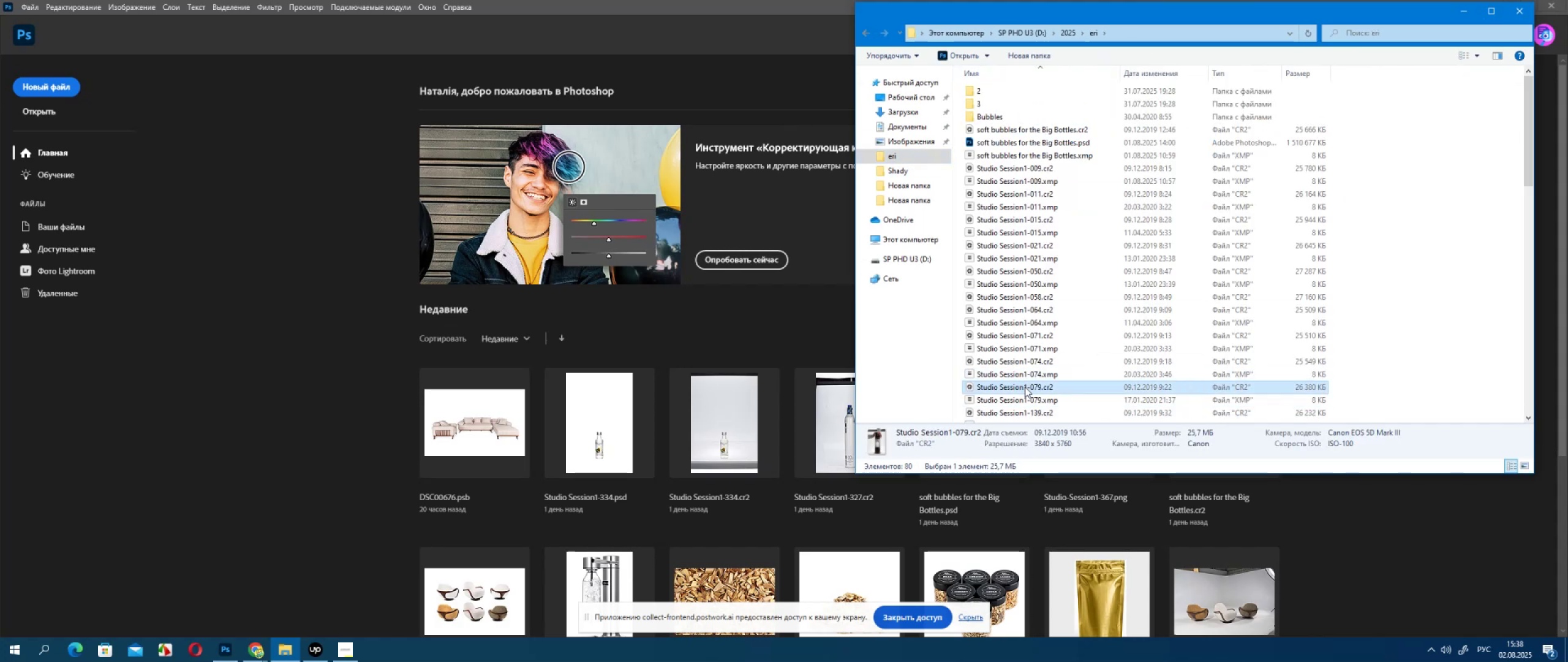 
scroll: coordinate [1009, 387], scroll_direction: down, amount: 17.0
 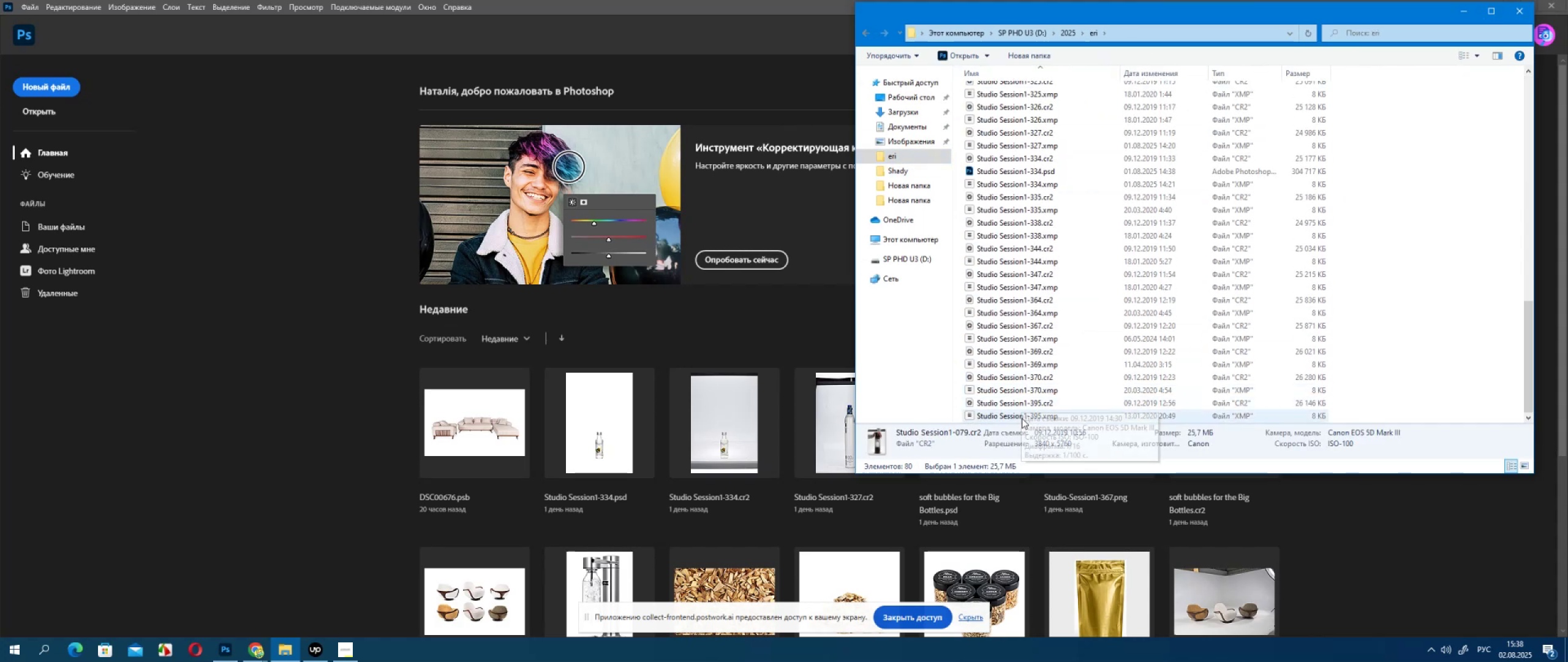 
left_click([1022, 418])
 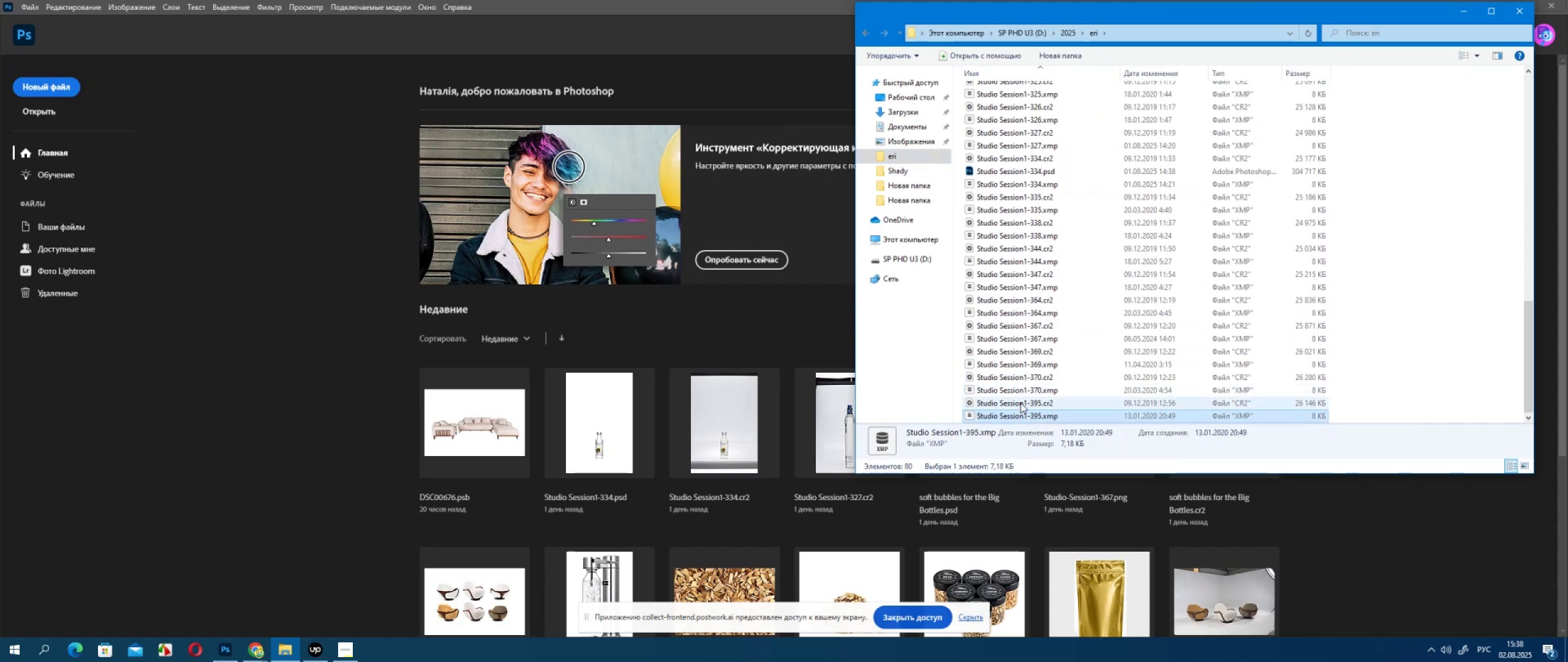 
left_click([1020, 401])
 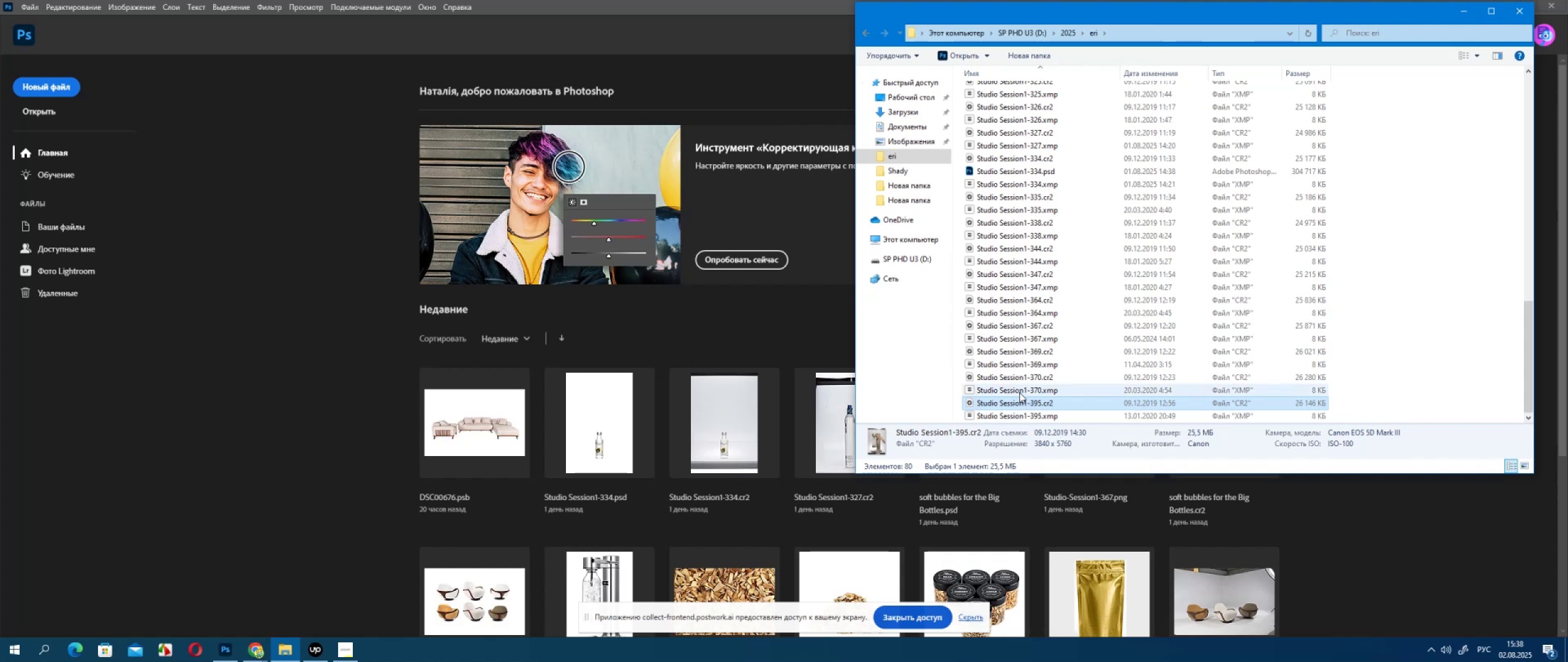 
left_click([1017, 376])
 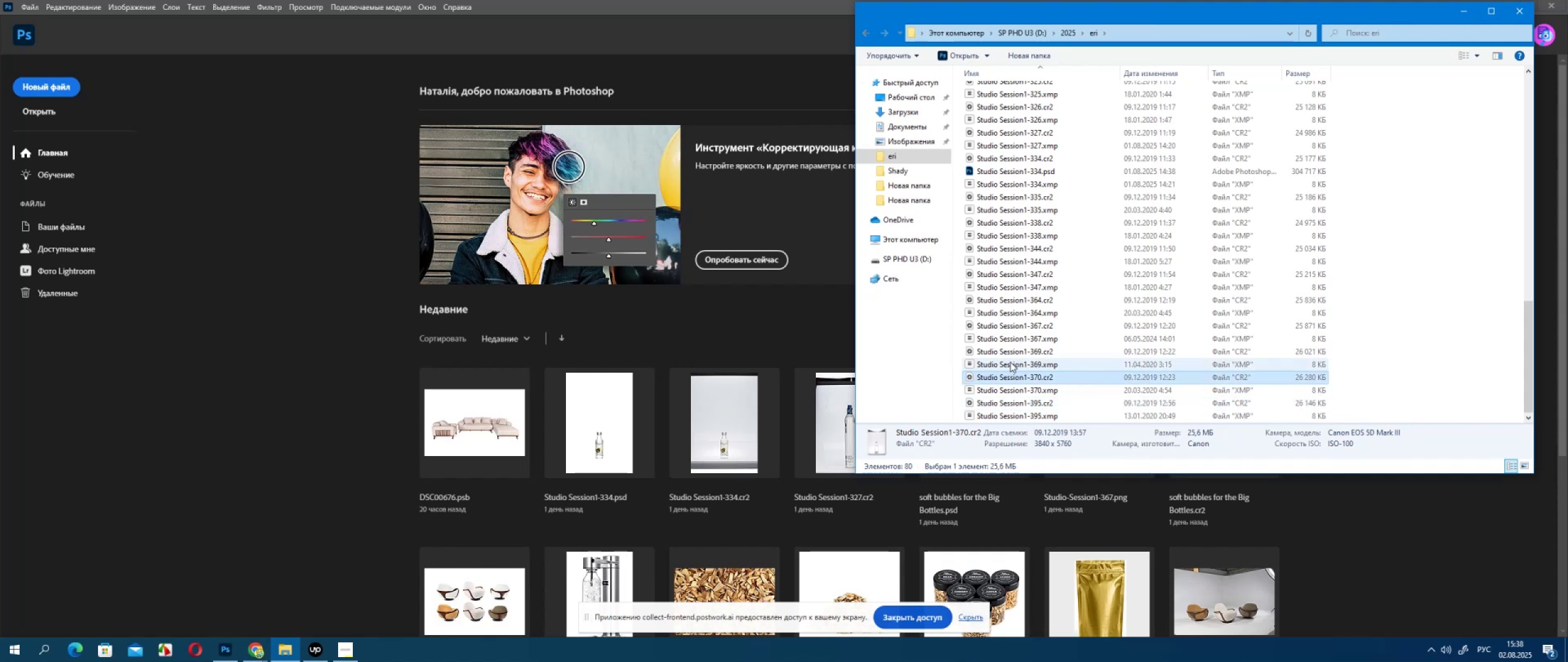 
left_click([1007, 352])
 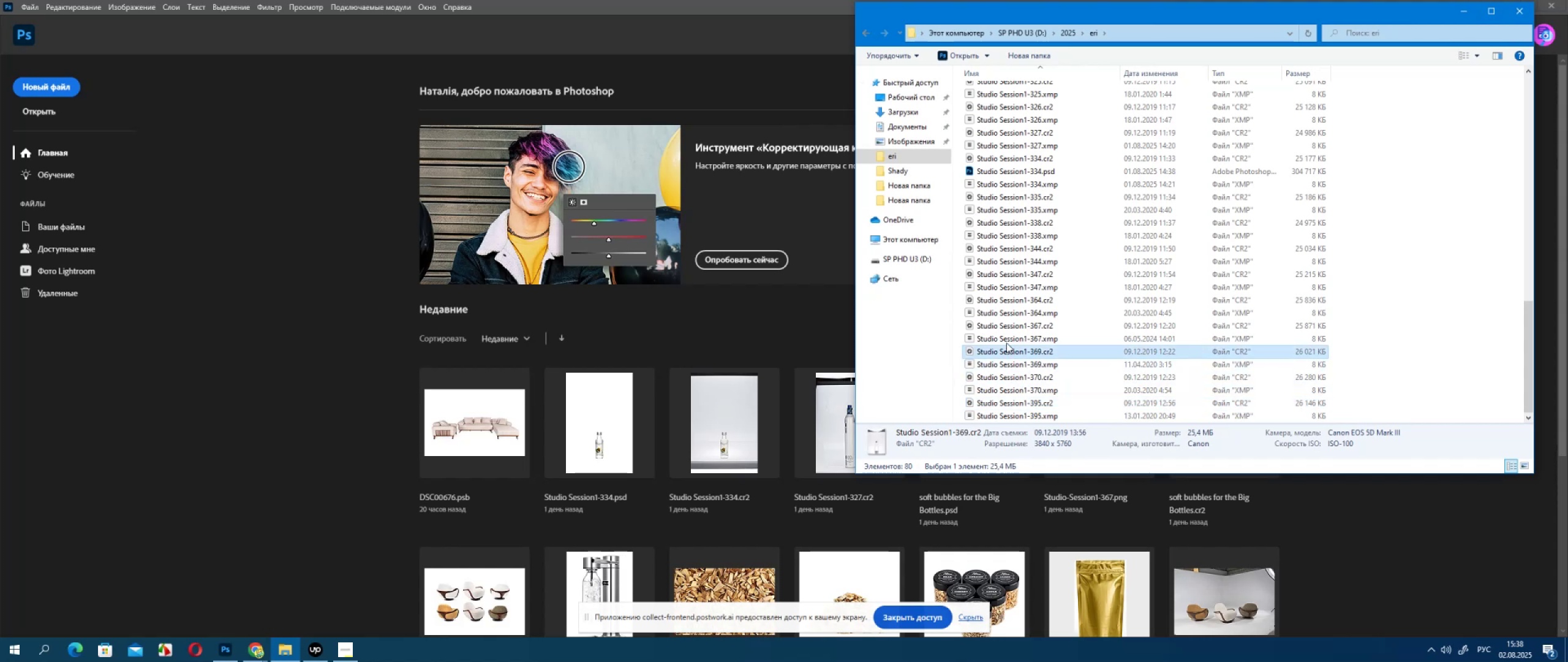 
left_click([1006, 327])
 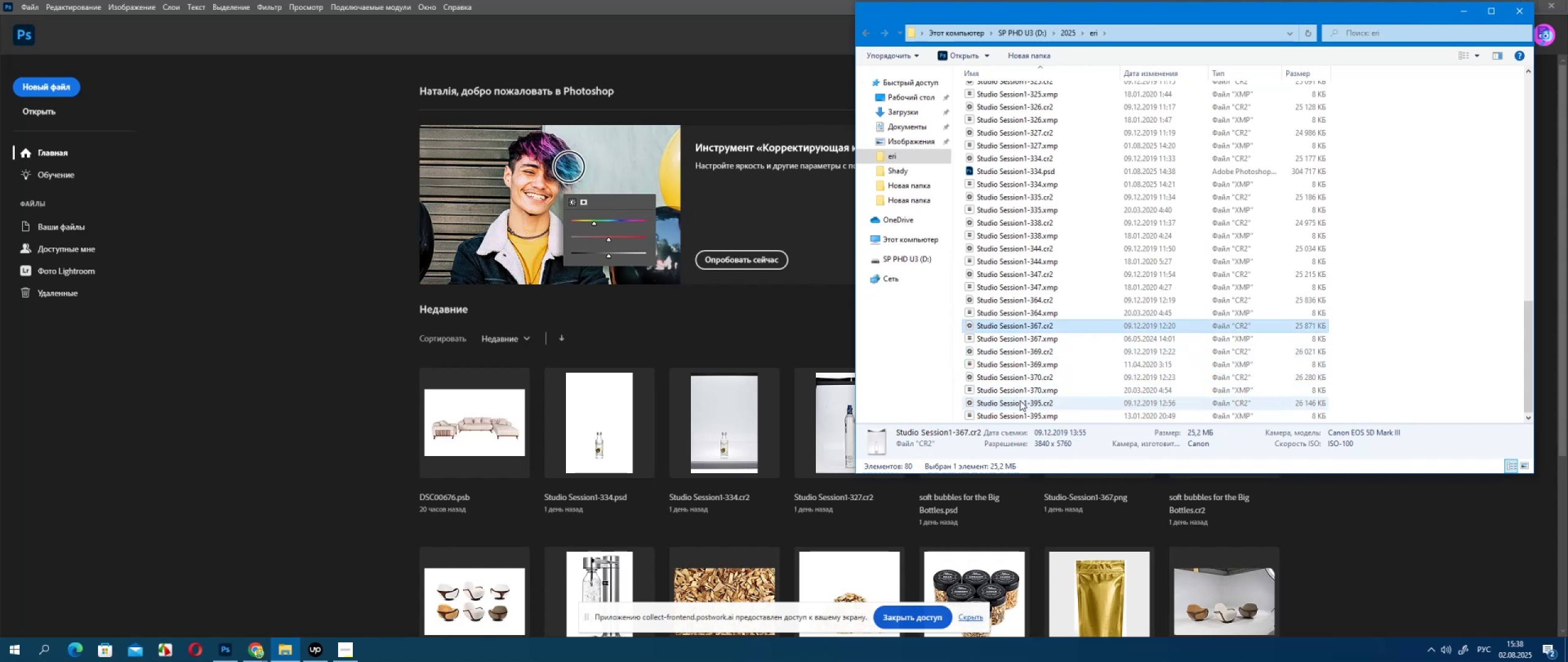 
left_click([1020, 400])
 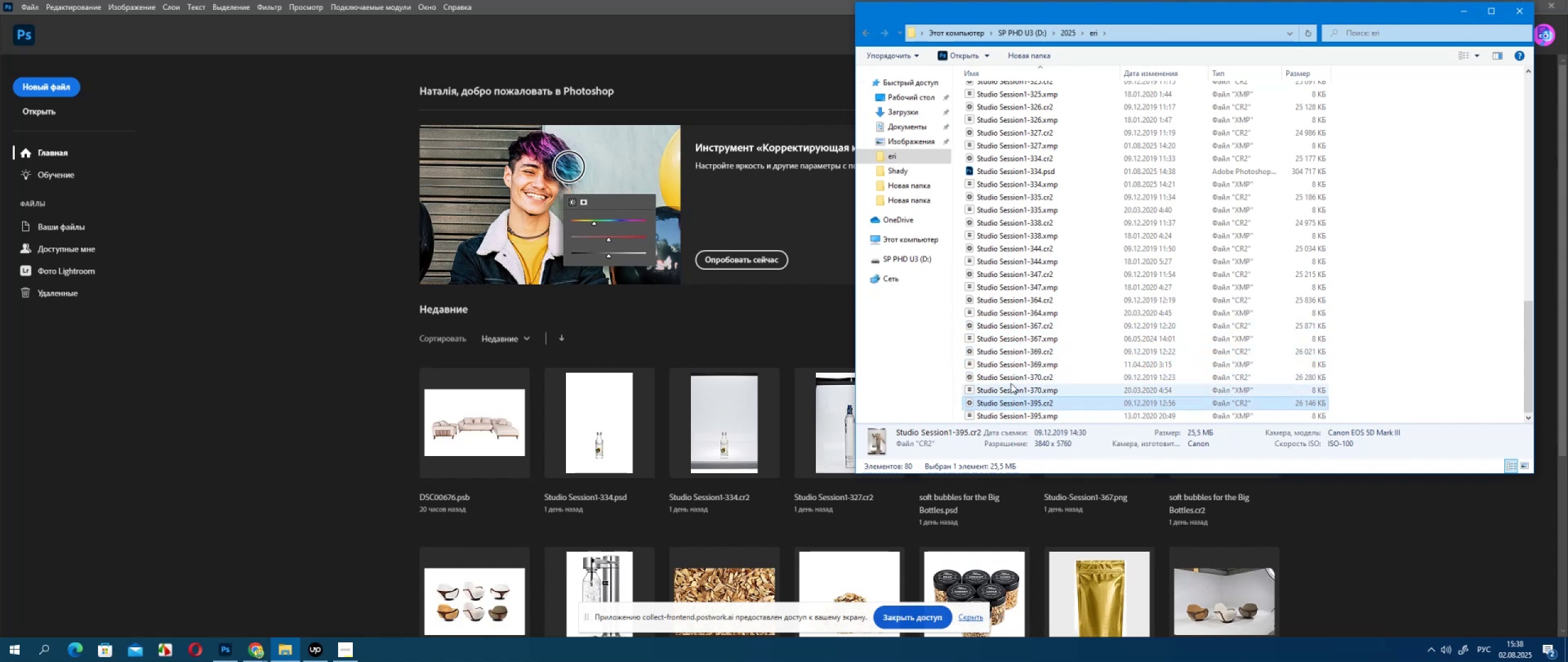 
hold_key(key=ControlLeft, duration=1.52)
left_click([1009, 380])
 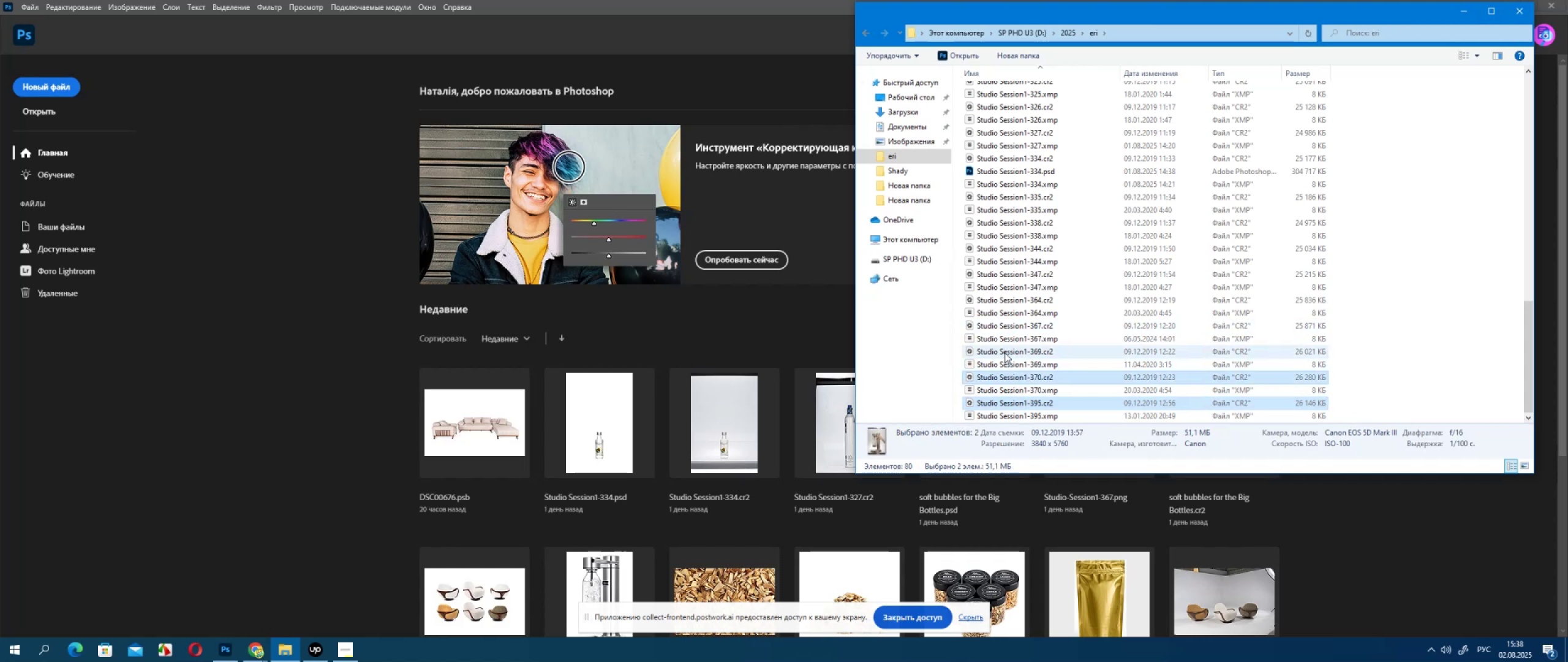 
left_click([1005, 352])
 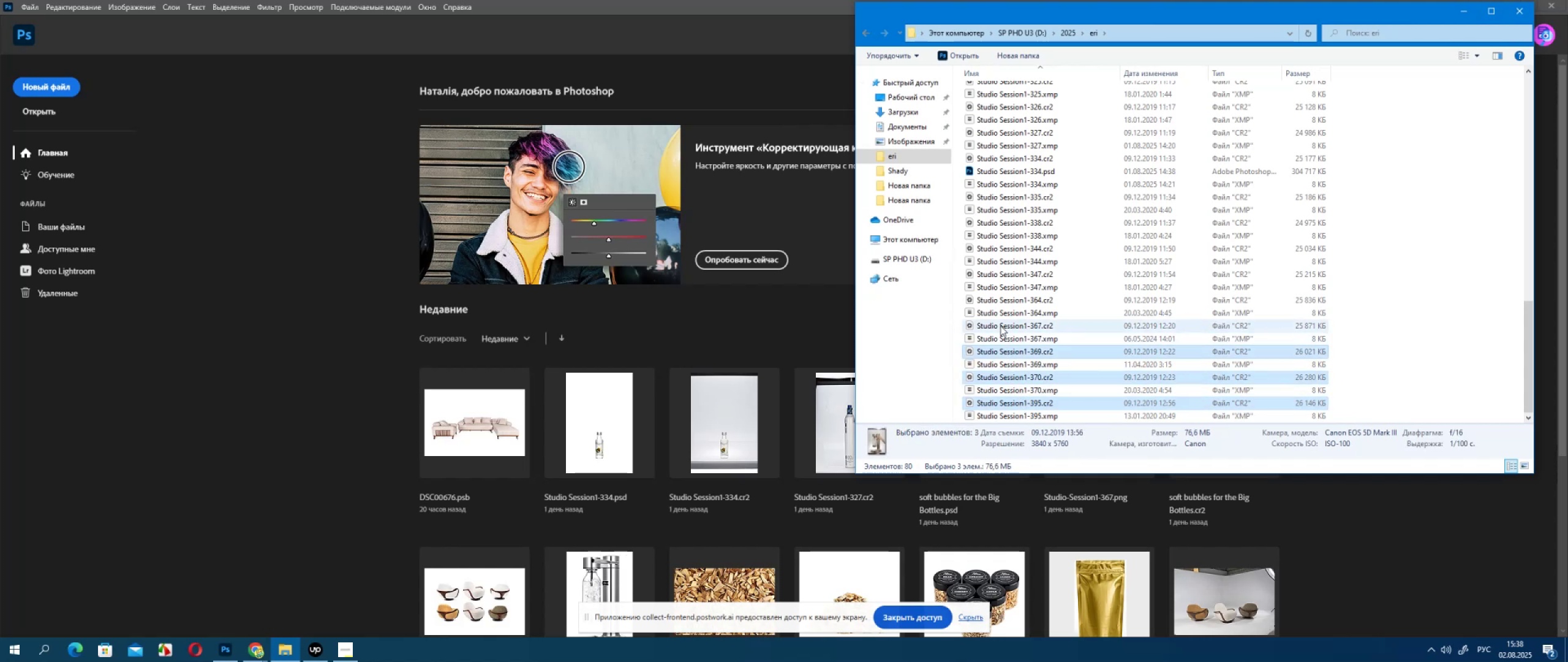 
hold_key(key=ControlLeft, duration=1.52)
left_click([999, 327])
 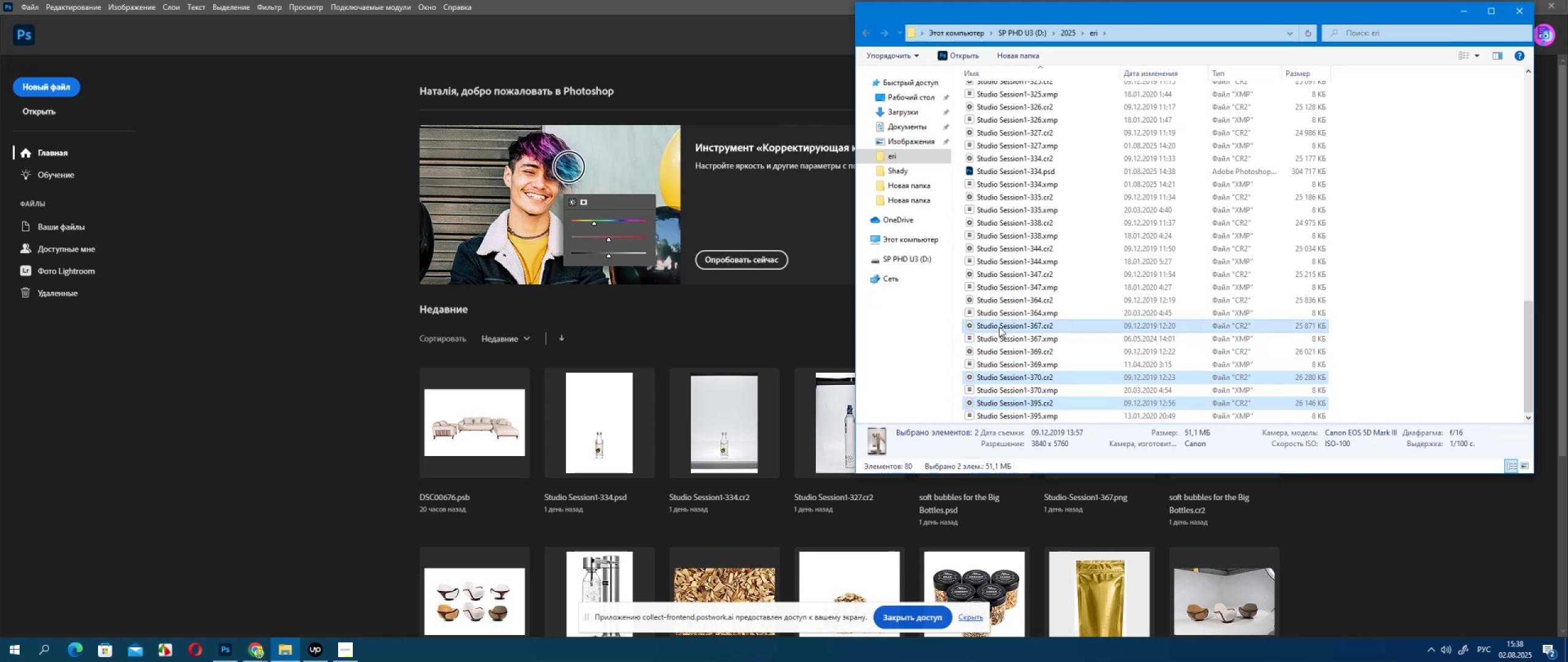 
hold_key(key=ControlLeft, duration=1.52)
left_click([999, 327])
 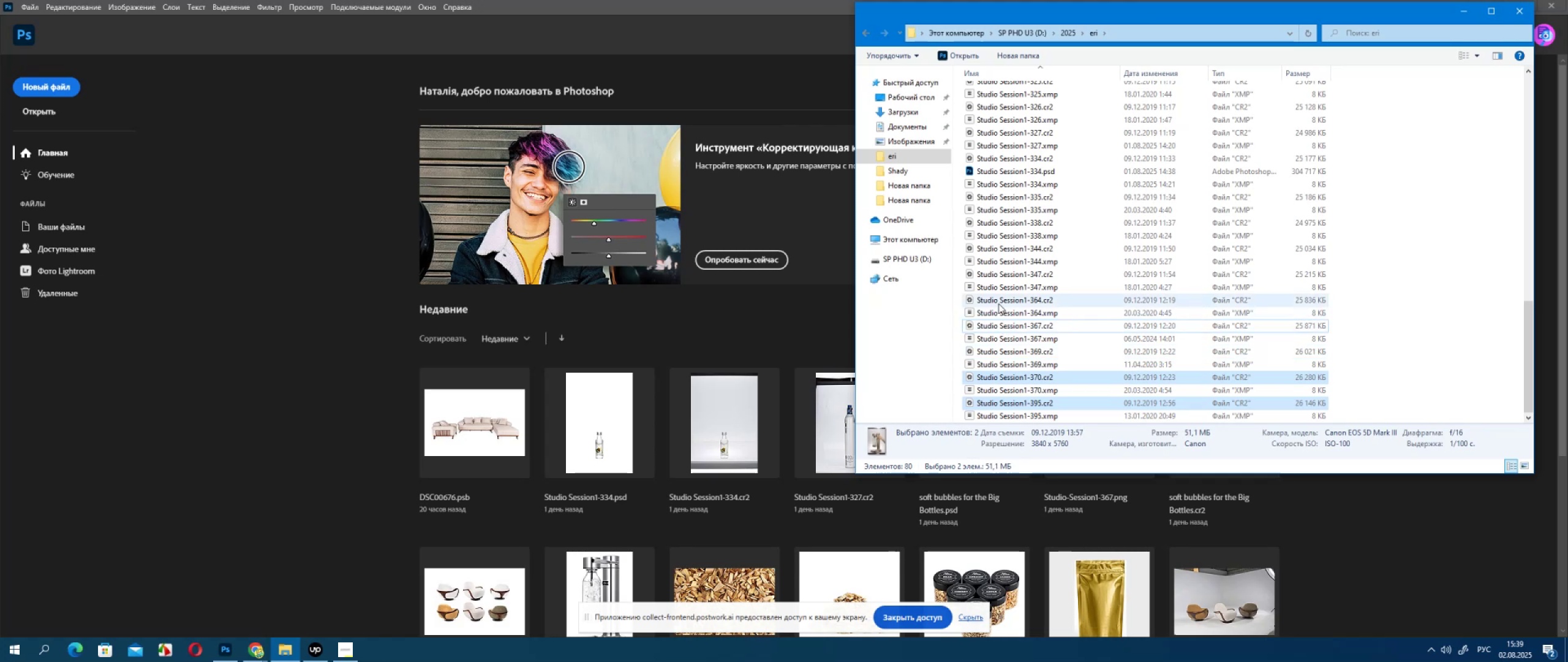 
double_click([998, 303])
 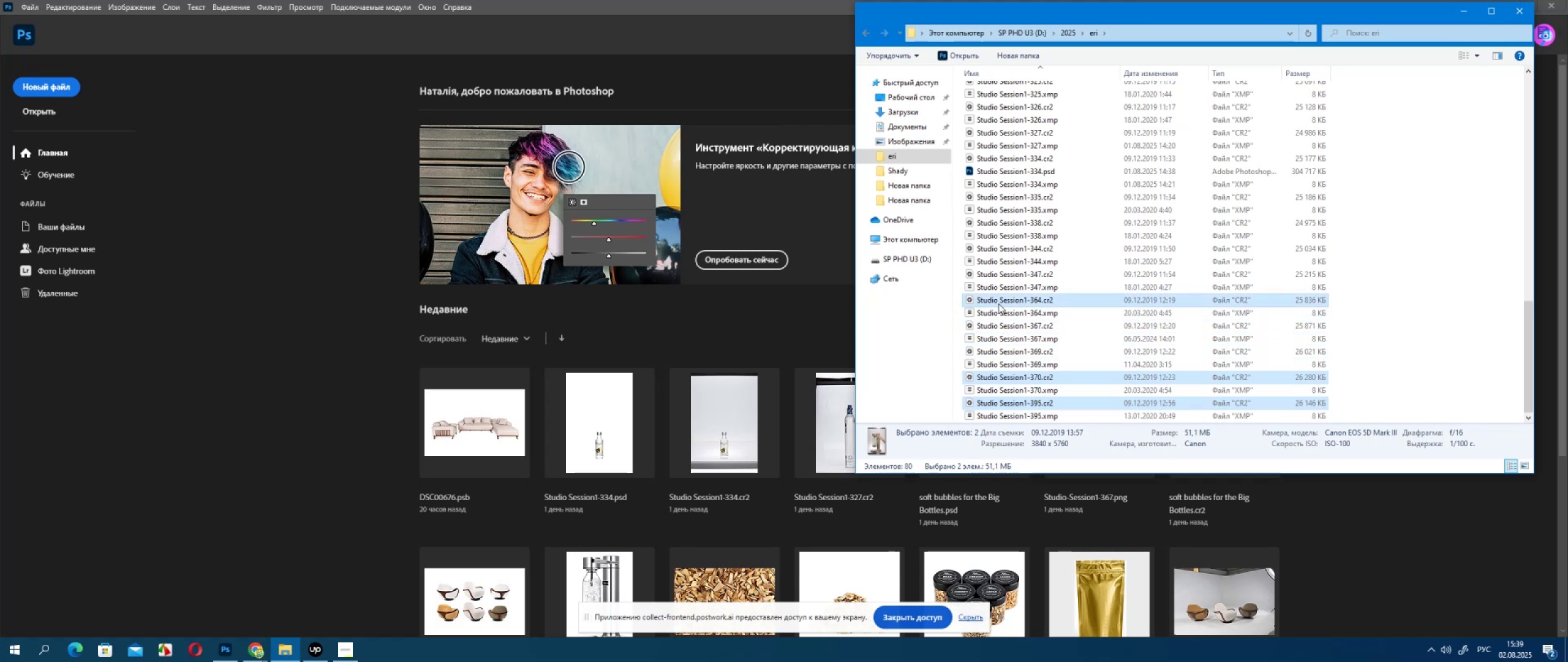 
hold_key(key=ControlLeft, duration=1.52)
 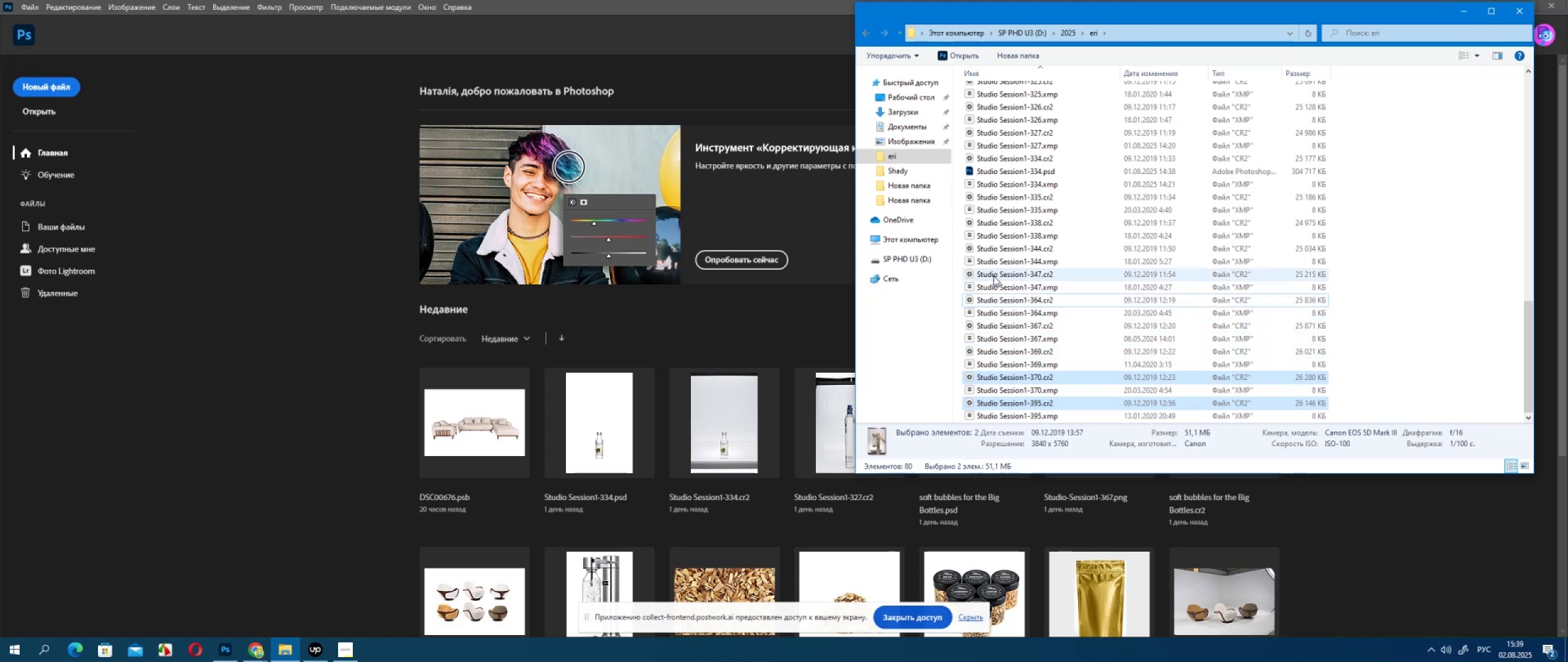 
hold_key(key=ControlLeft, duration=1.51)
left_click([993, 275])
 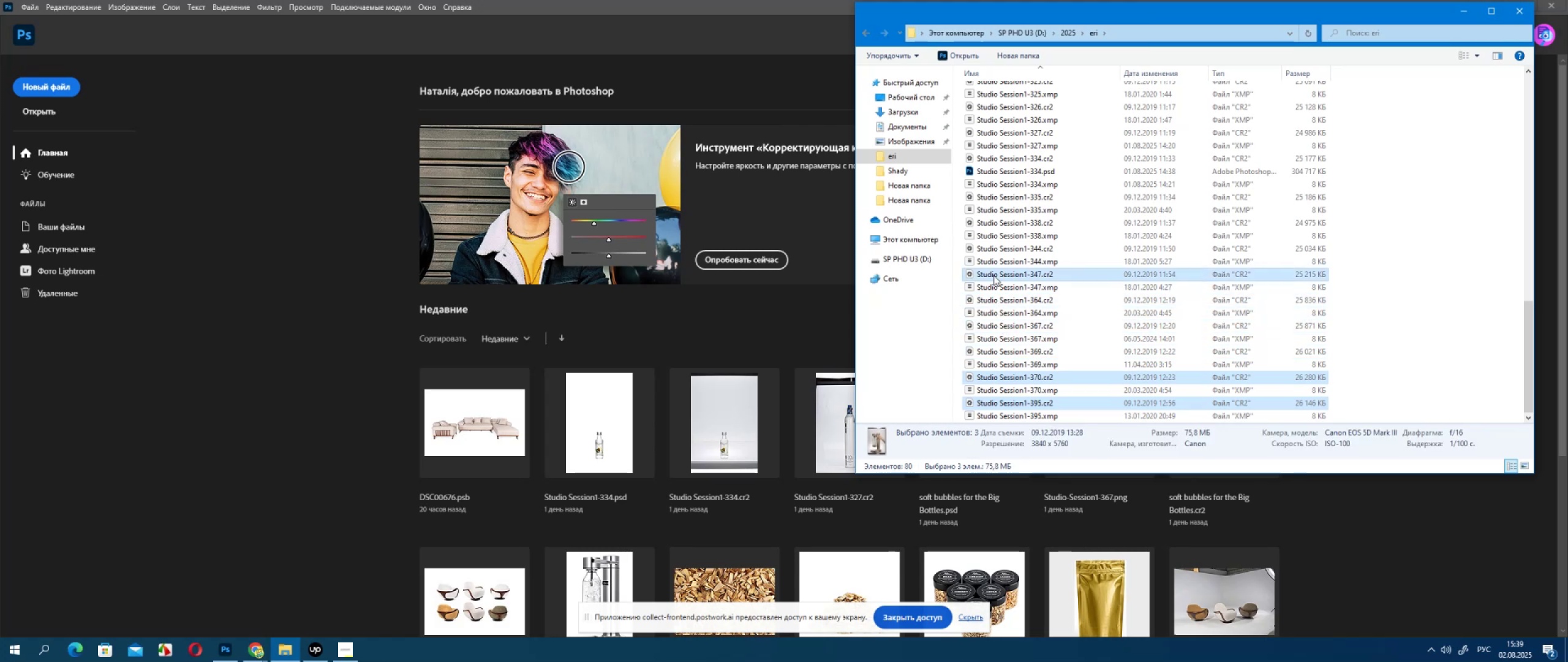 
hold_key(key=ControlLeft, duration=0.43)
 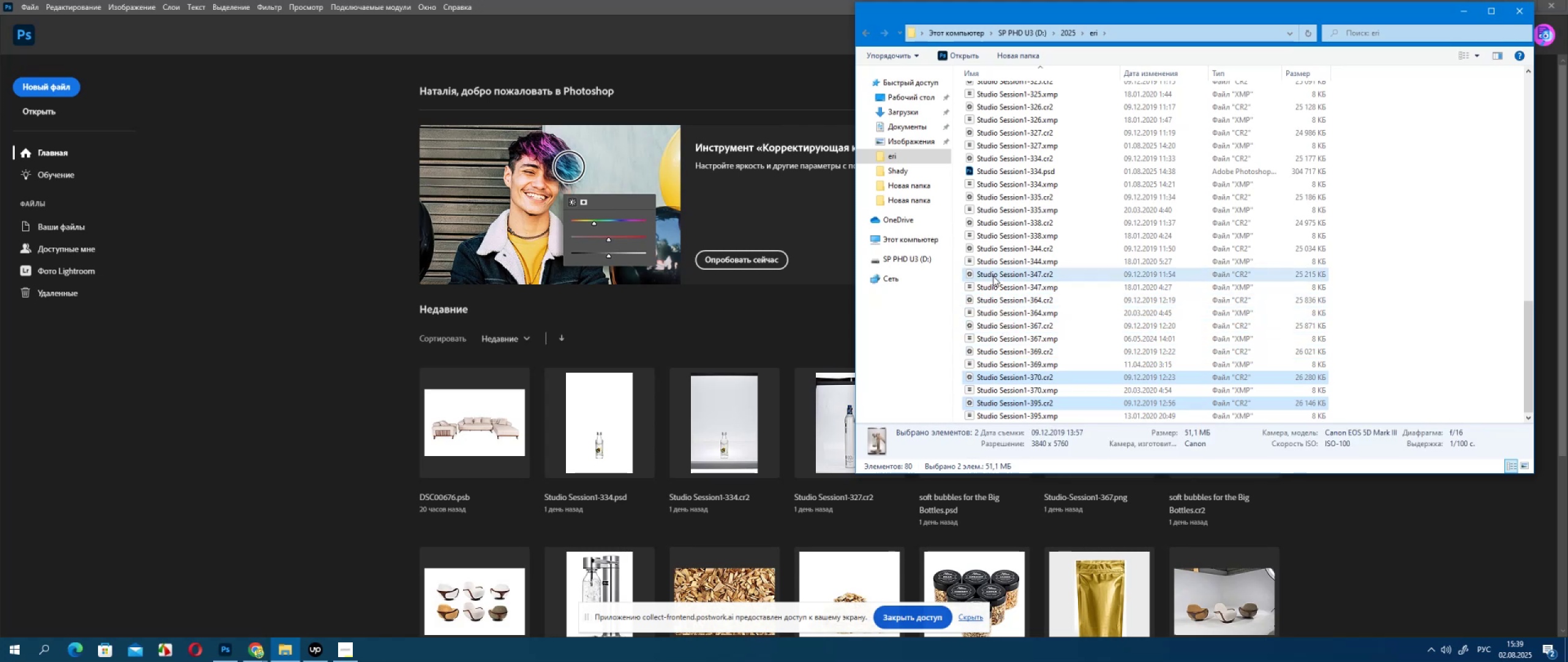 
double_click([993, 276])
 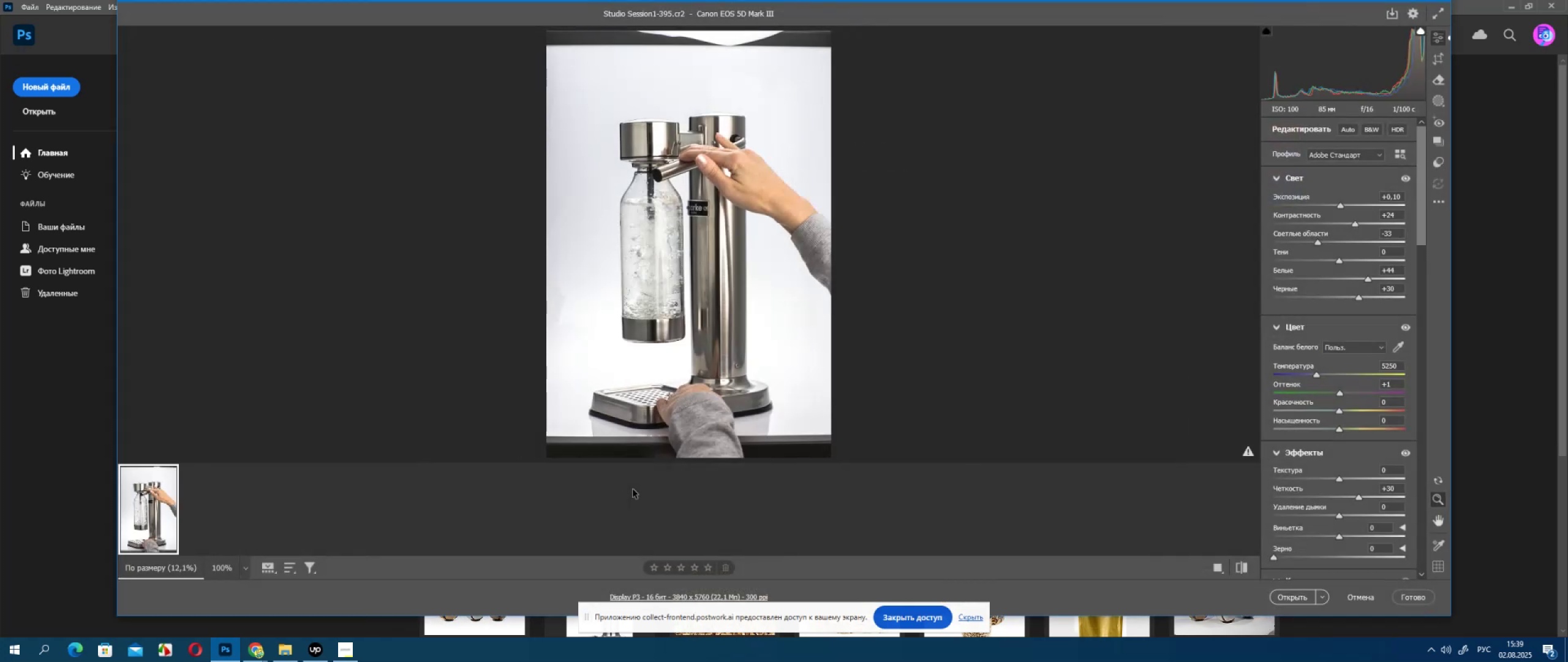 
wait(7.14)
 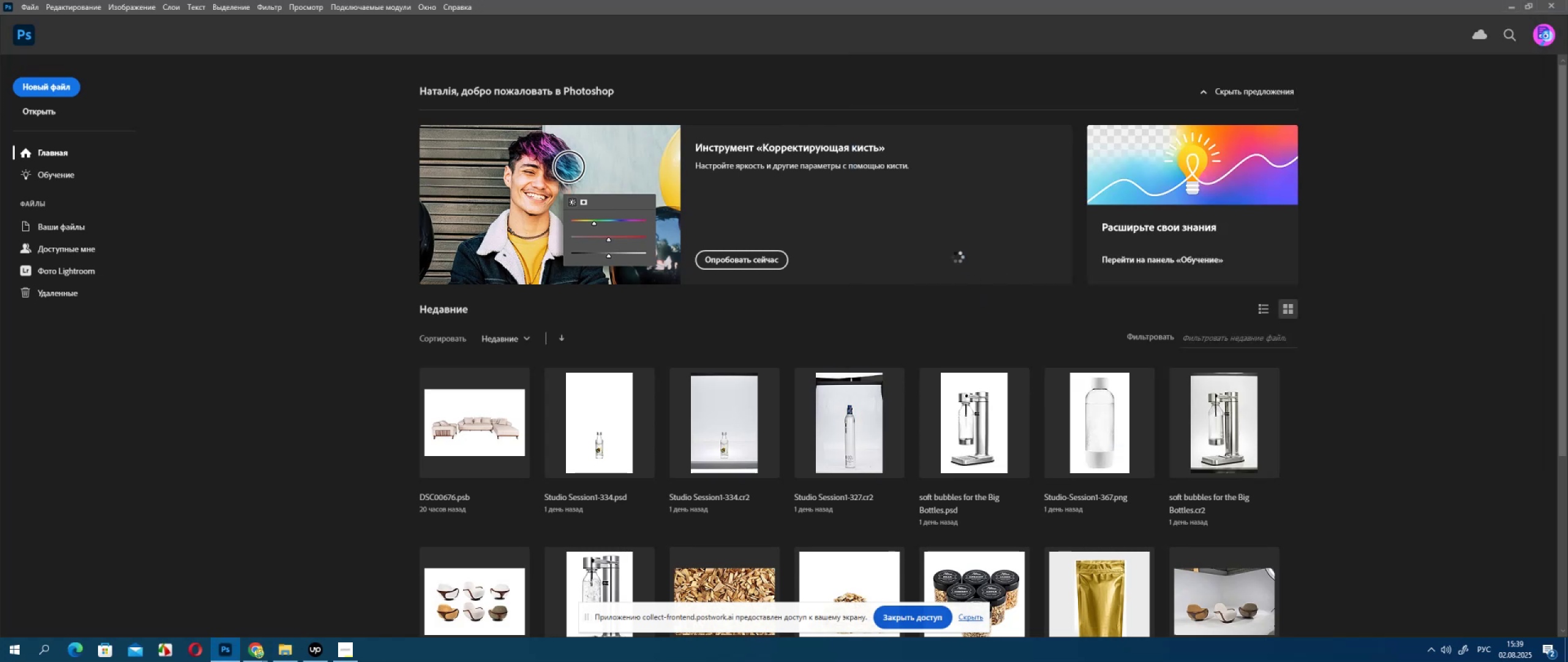 
left_click([1364, 599])
 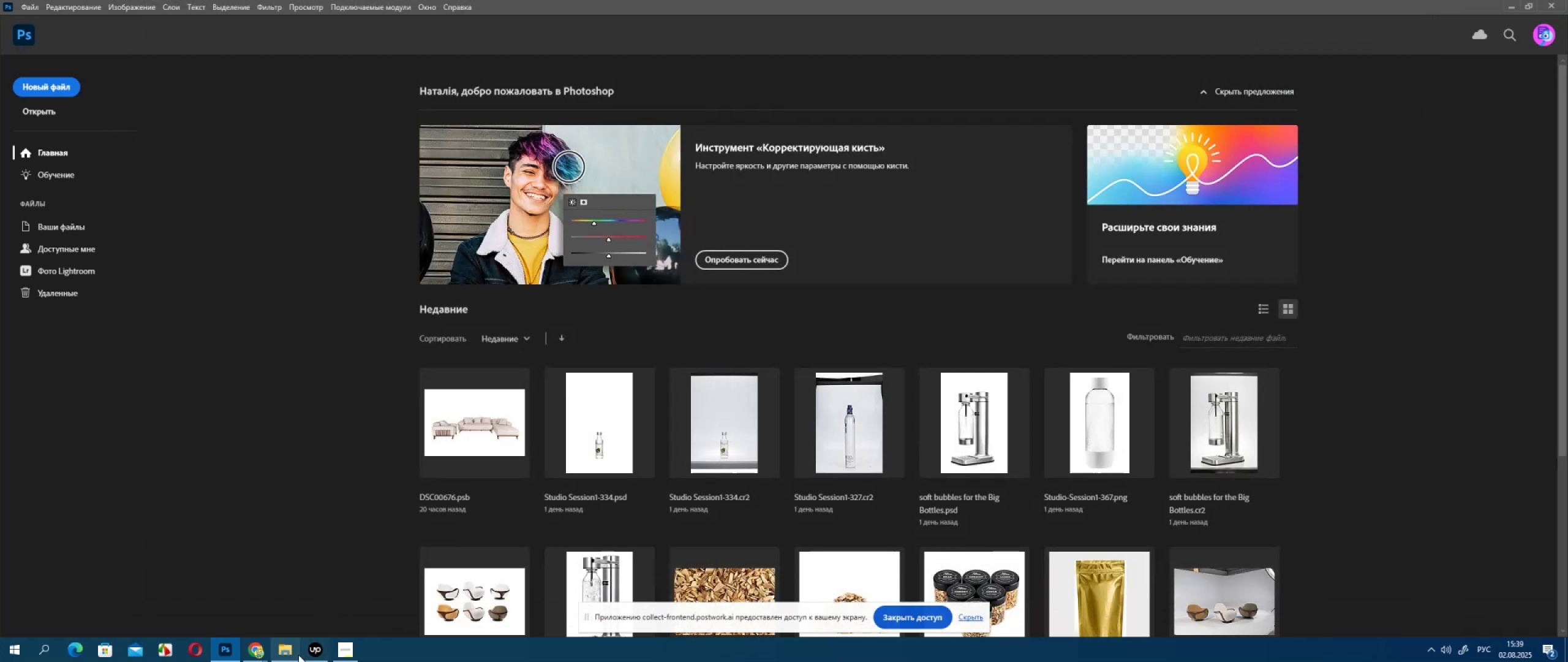 
left_click([292, 652])
 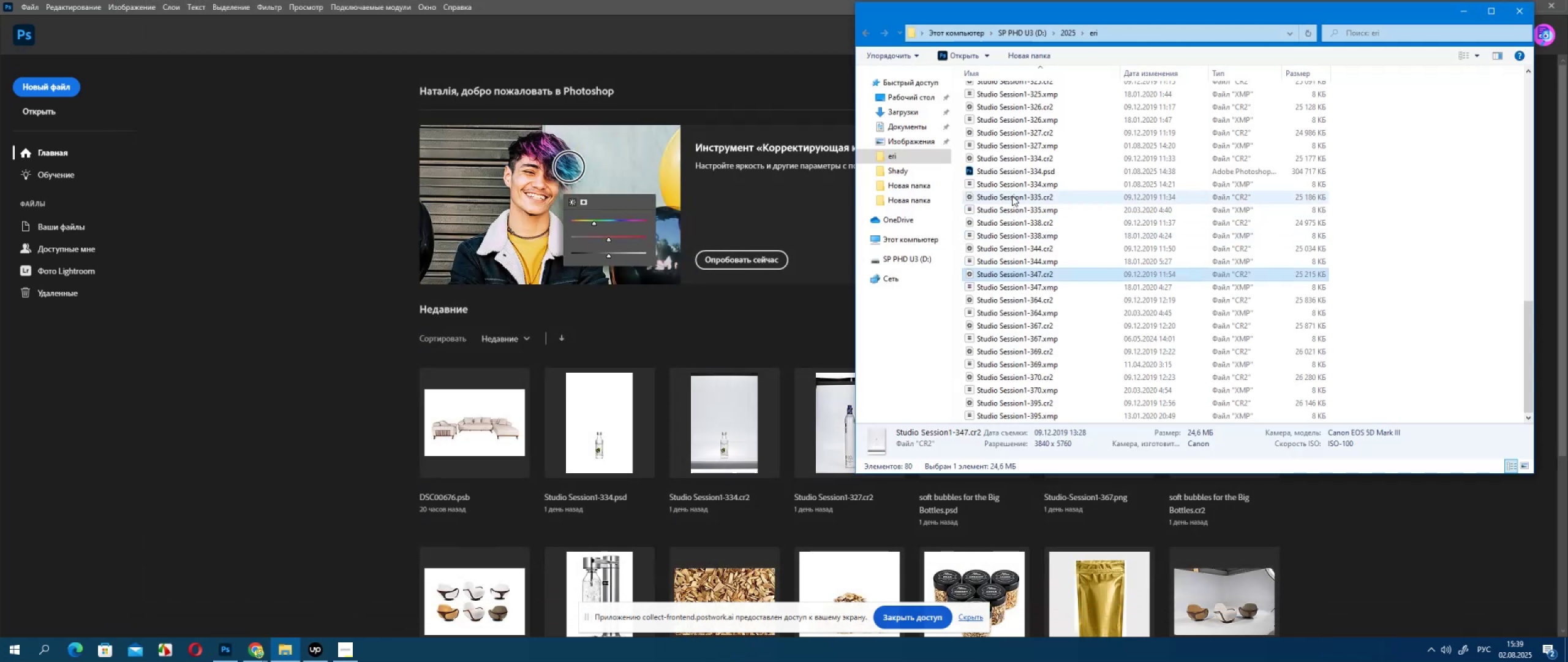 
left_click([1012, 195])
 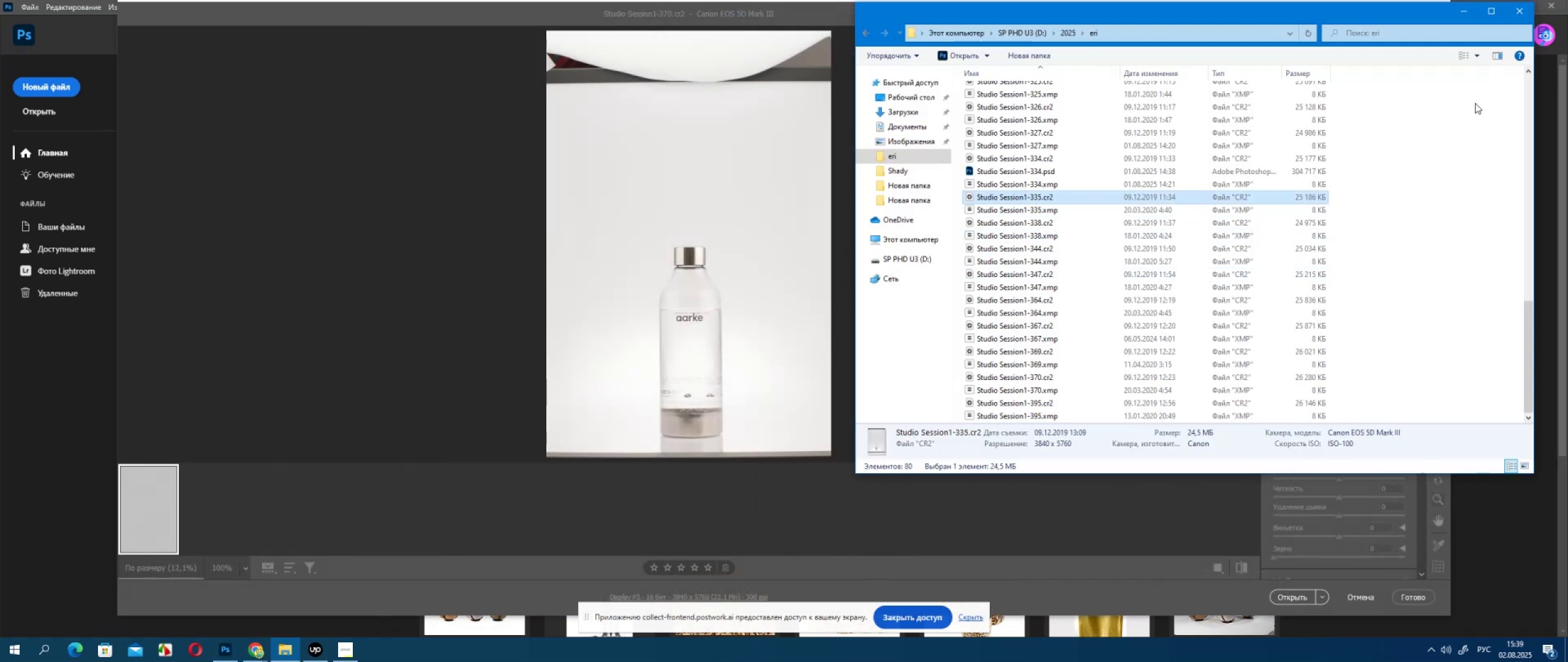 
left_click([1463, 9])
 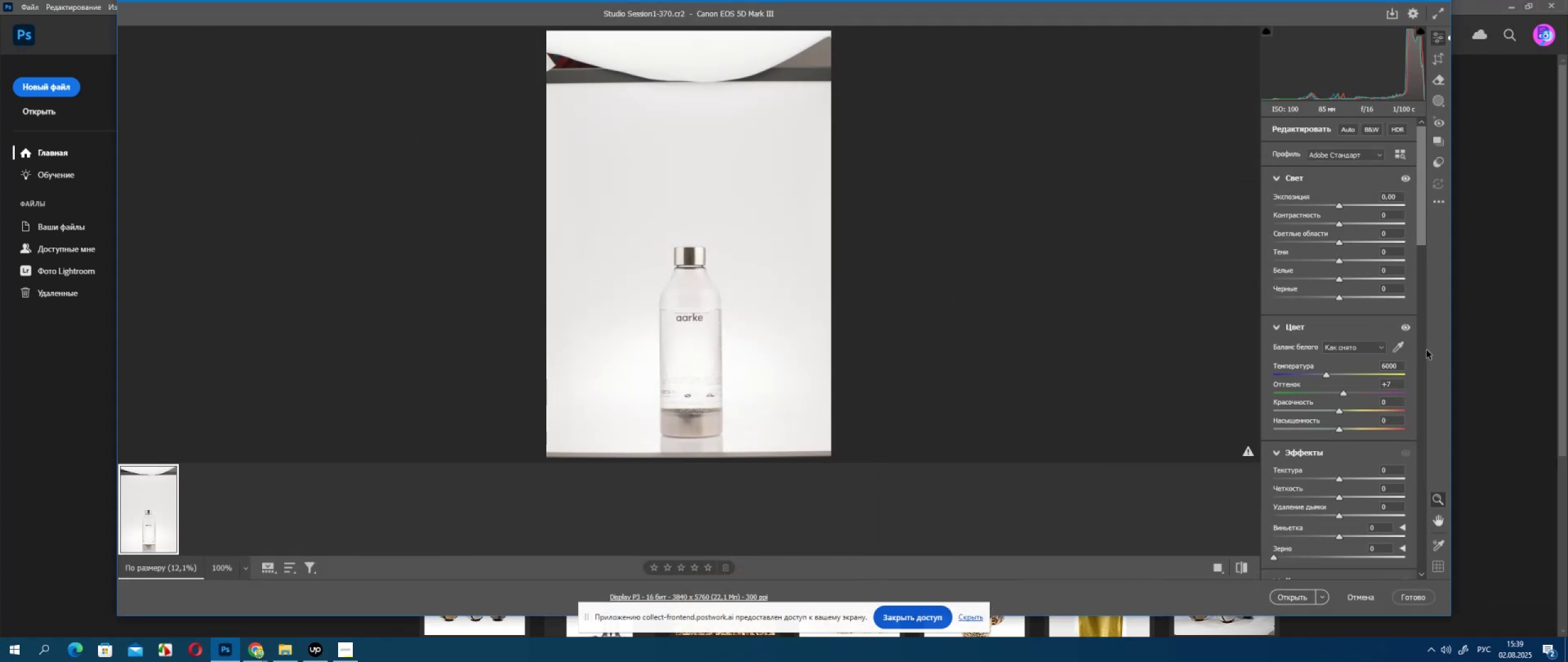 
left_click([1404, 351])
 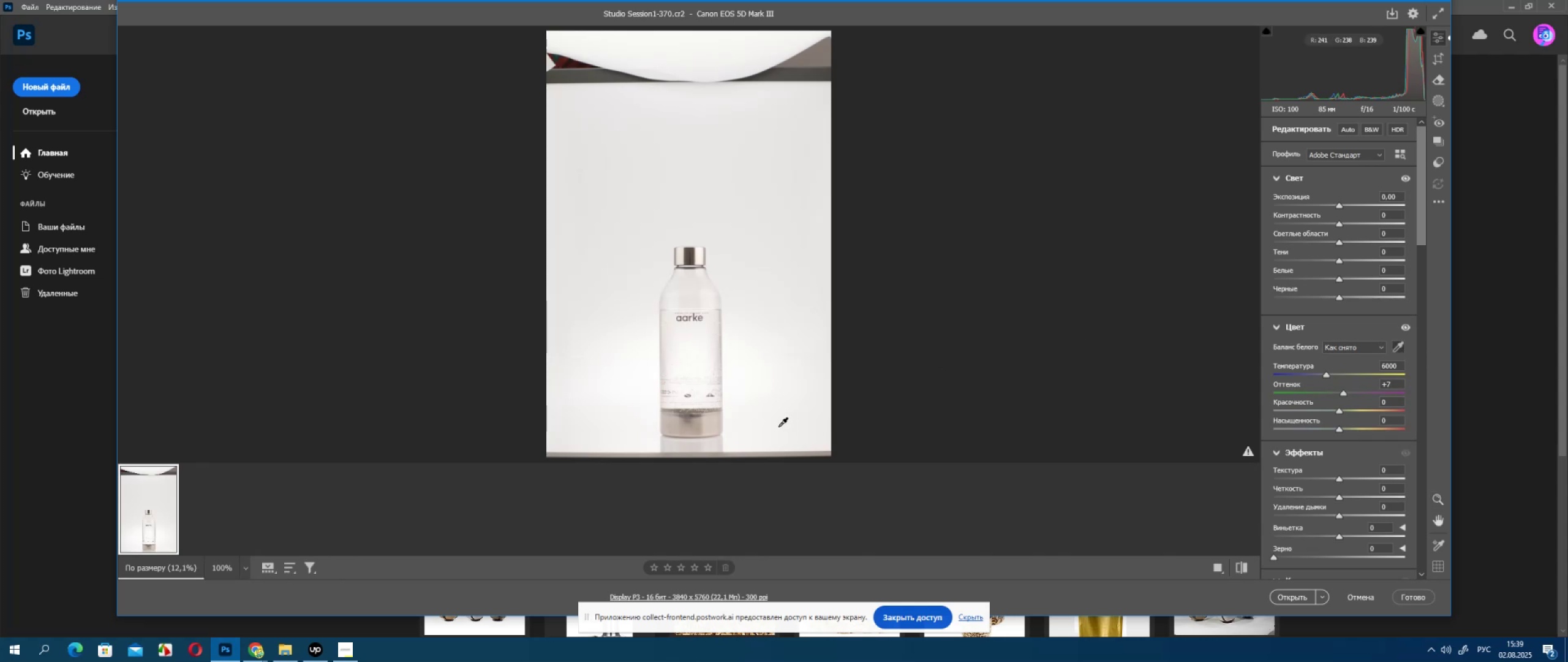 
left_click([778, 426])
 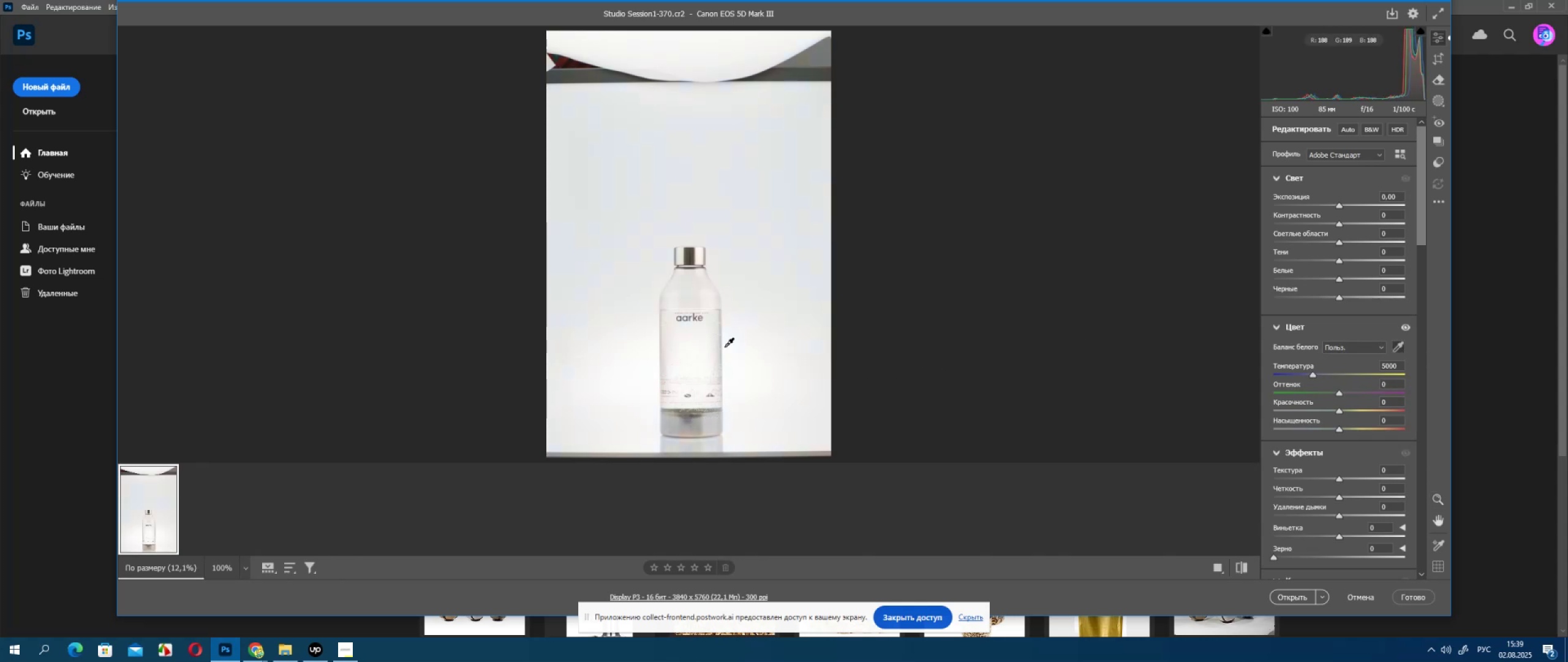 
left_click([707, 223])
 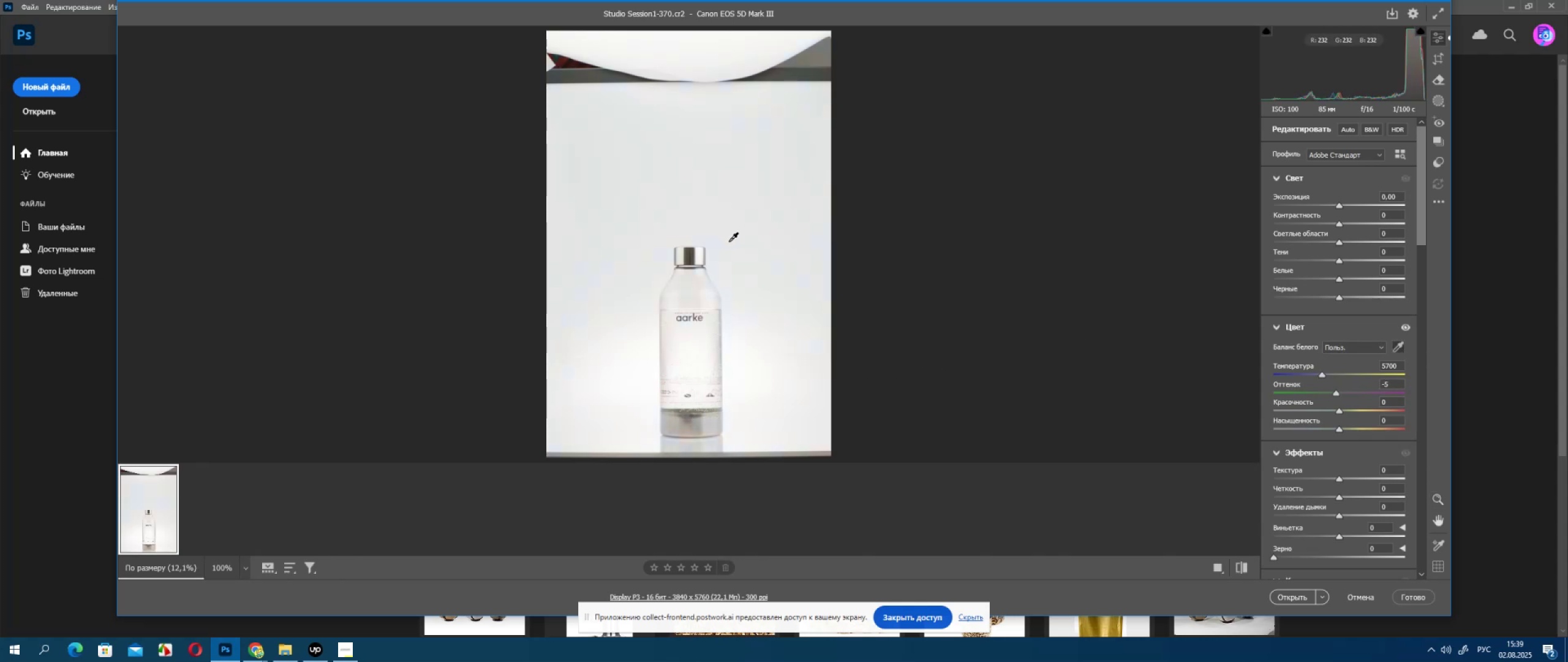 
left_click([735, 249])
 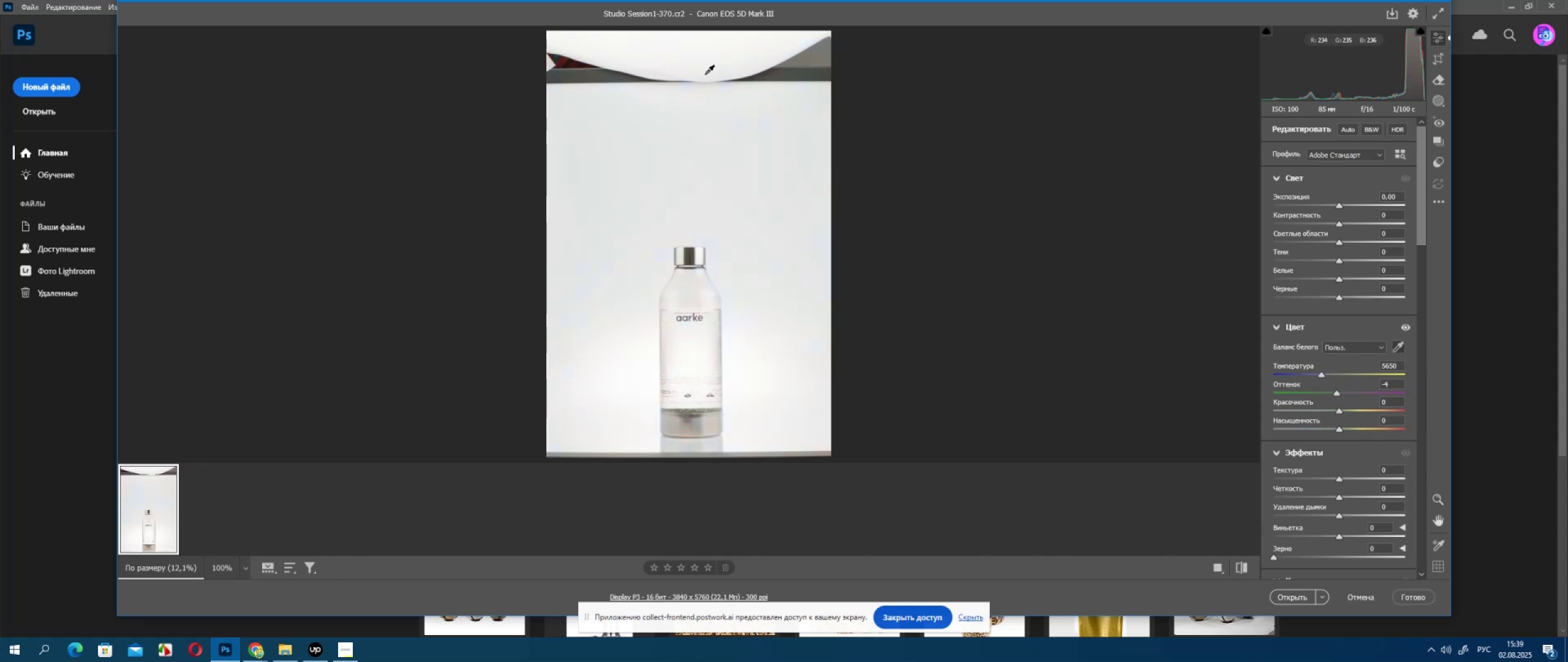 
left_click([705, 74])
 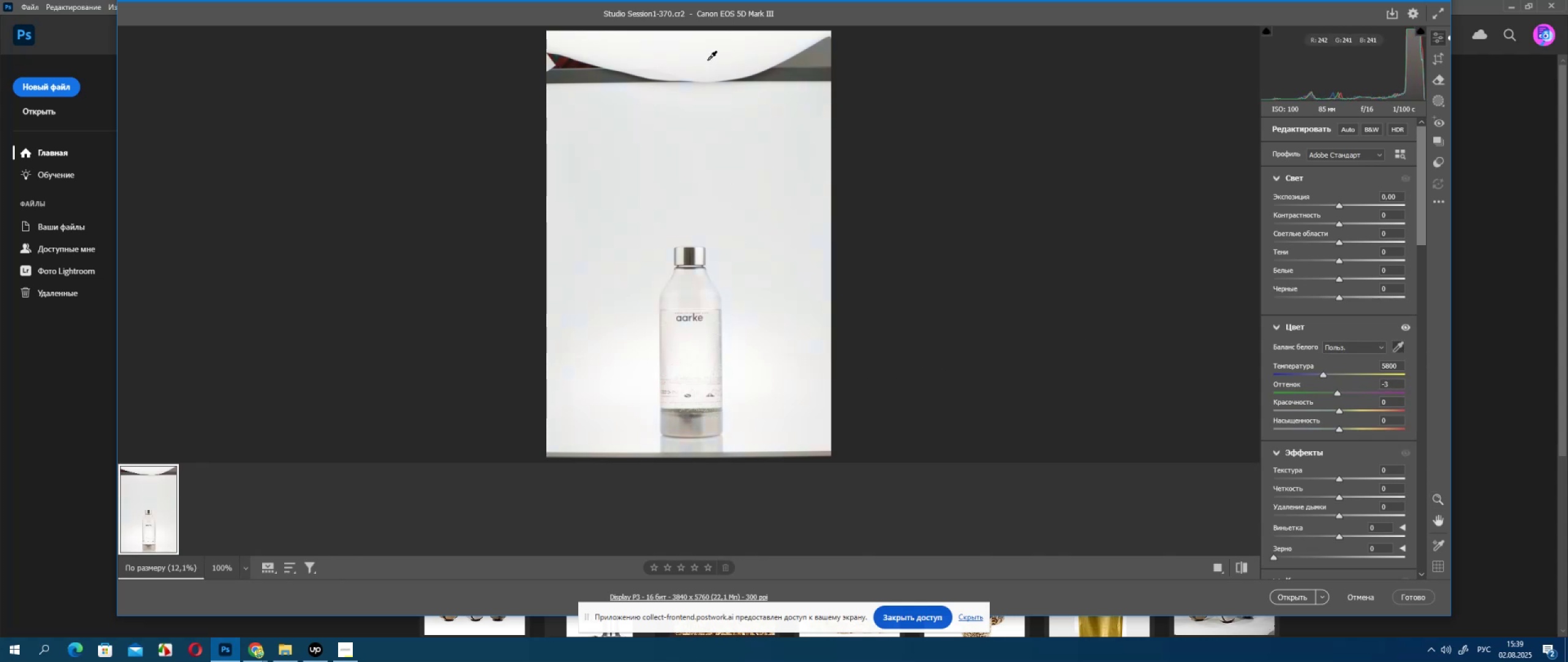 
left_click([707, 52])
 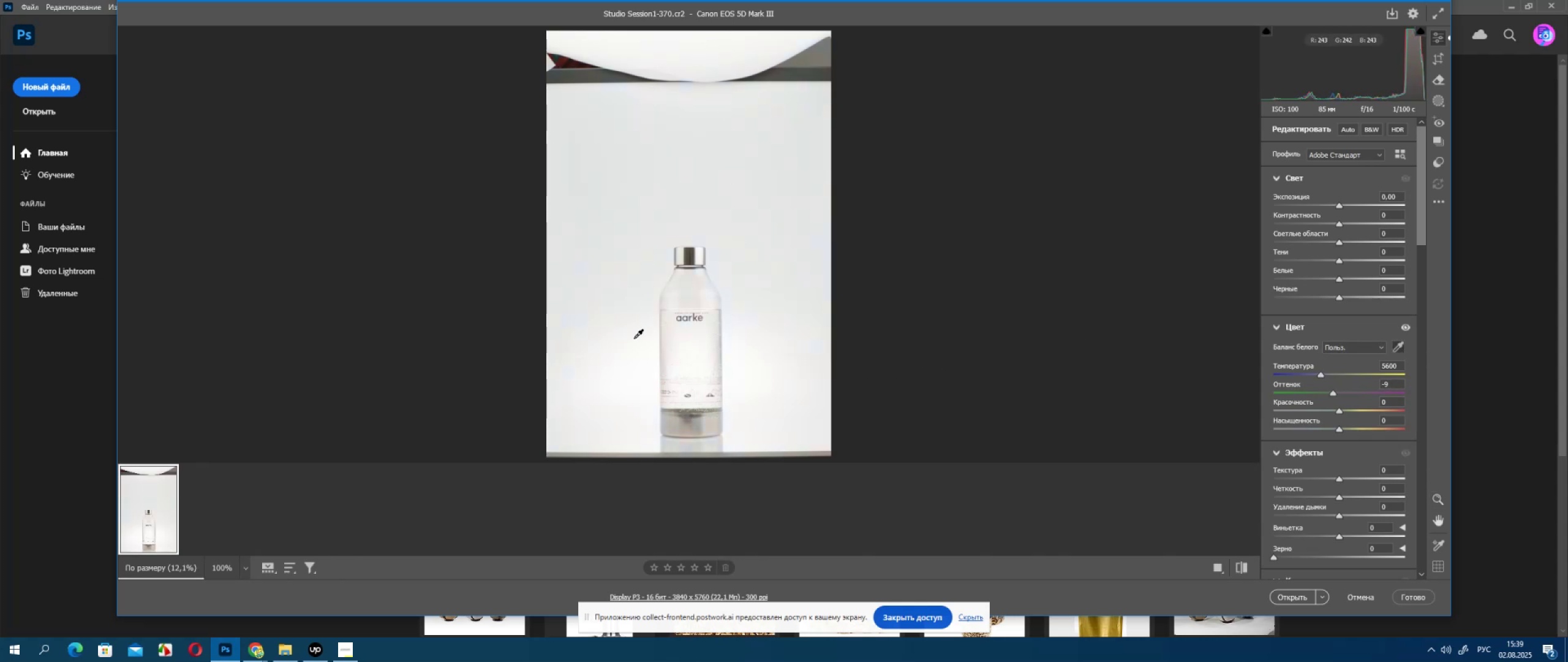 
double_click([634, 339])
 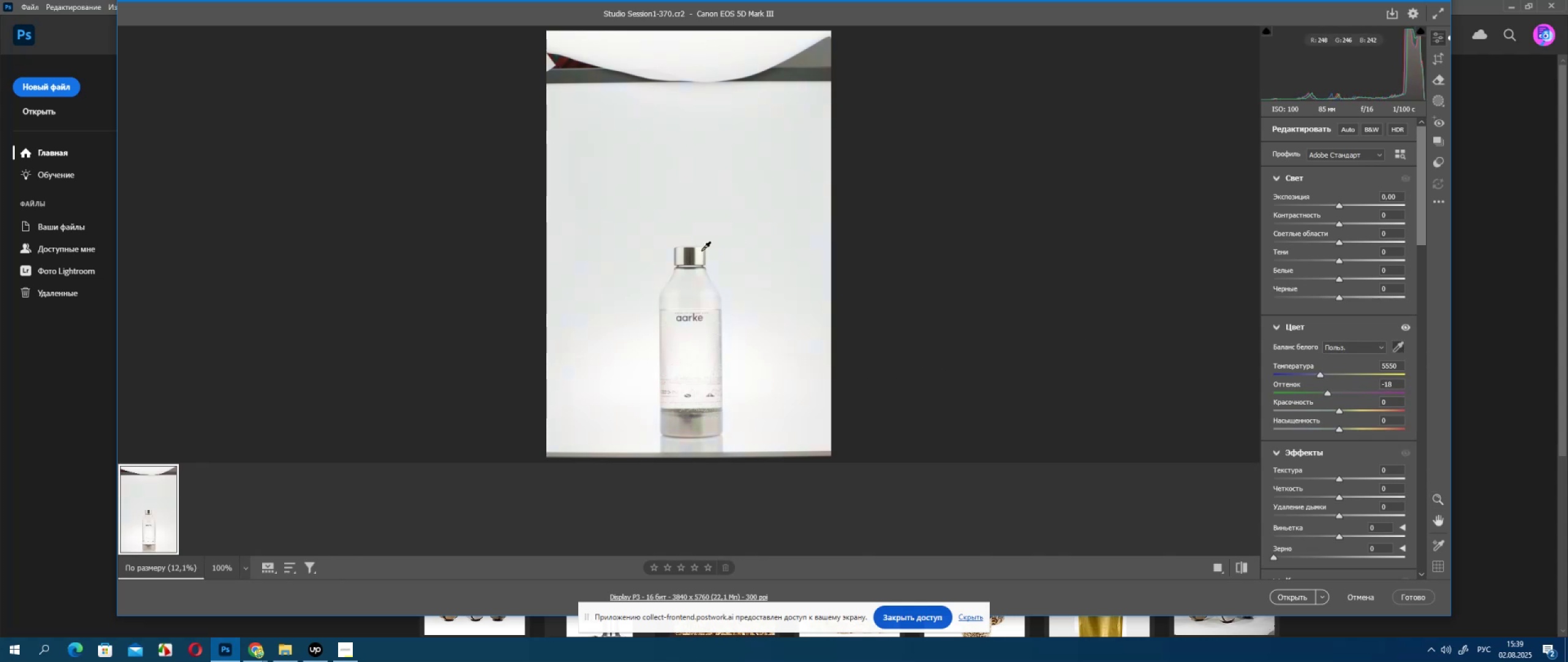 
left_click([699, 253])
 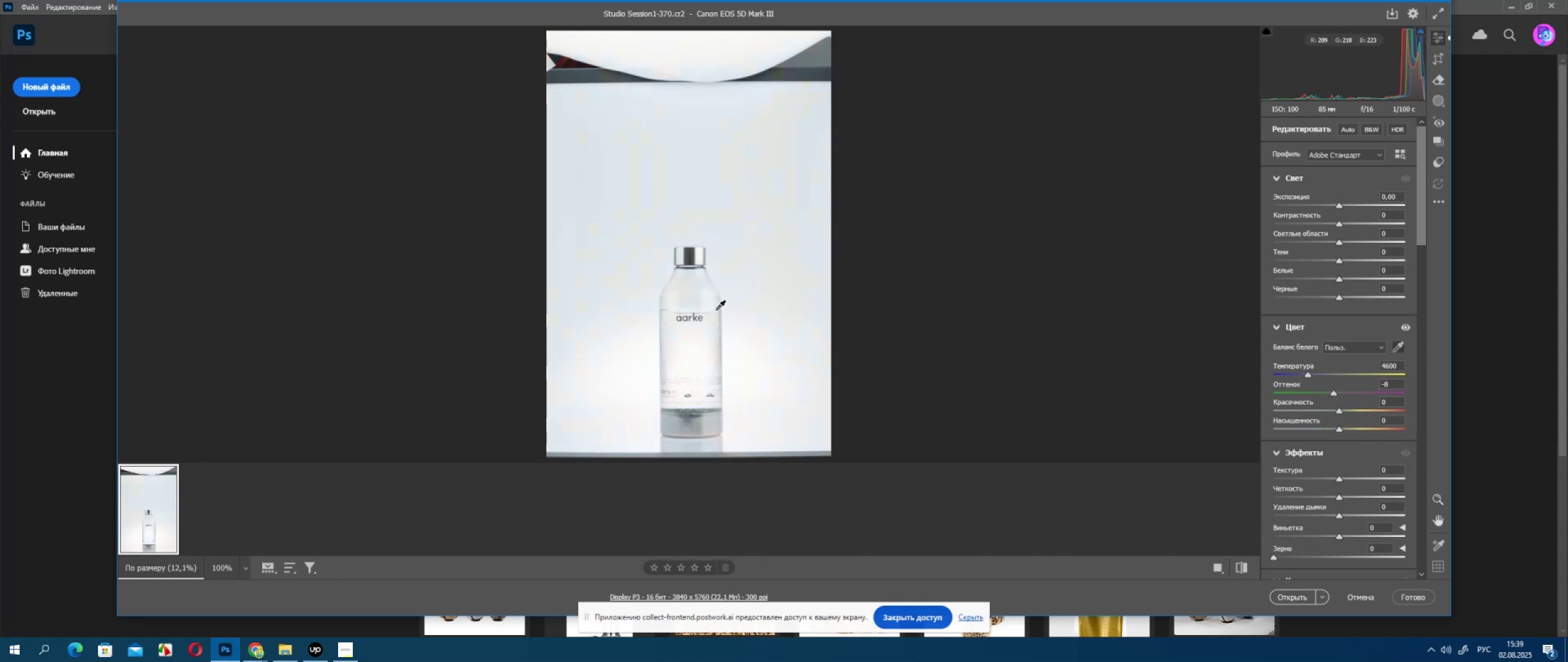 
left_click([714, 306])
 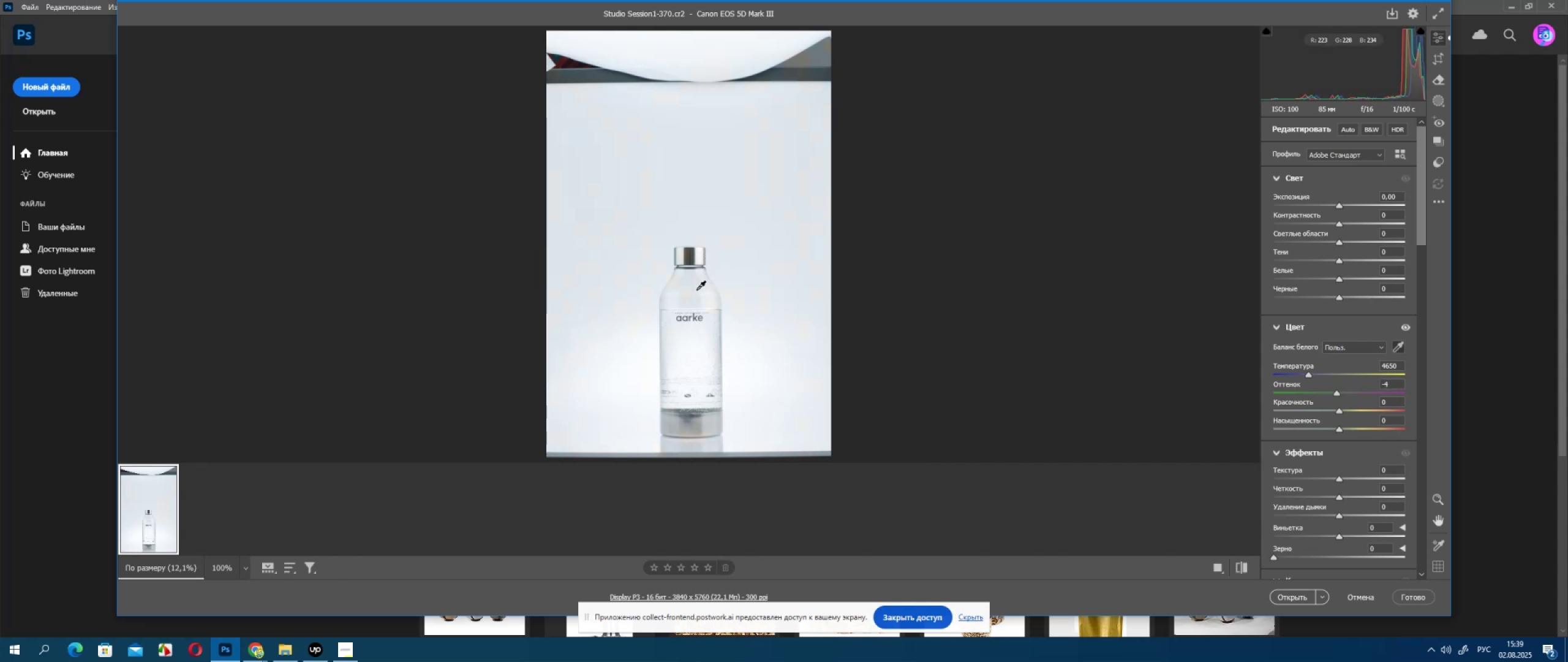 
left_click([707, 303])
 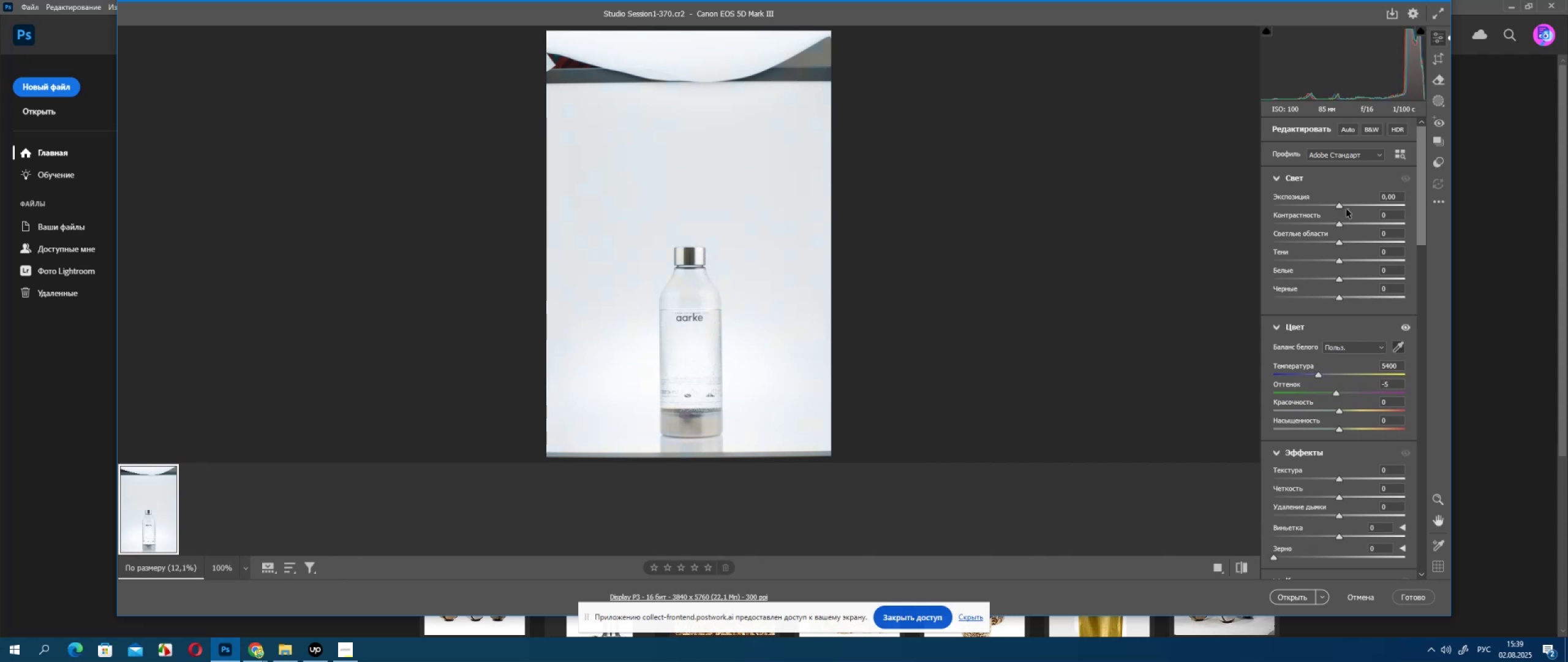 
left_click_drag(start_coordinate=[1340, 207], to_coordinate=[1345, 208])
 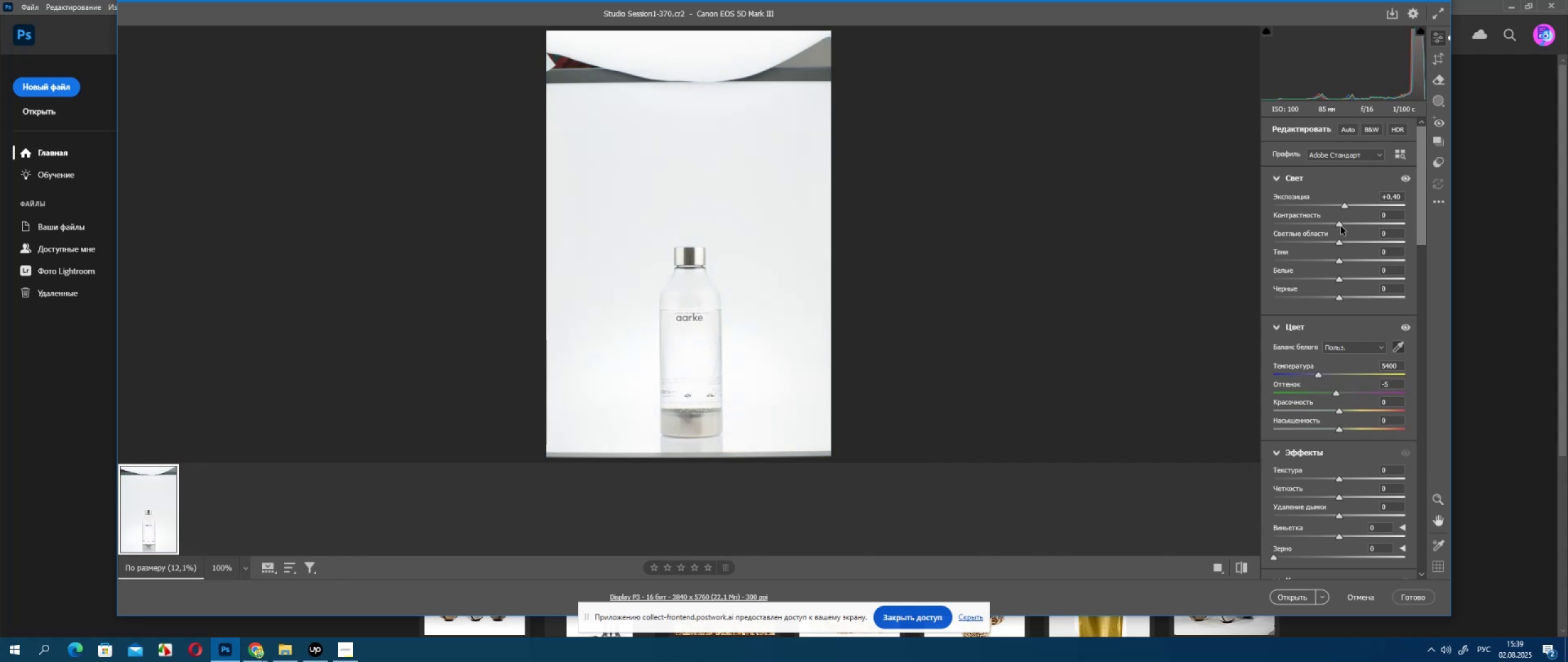 
left_click_drag(start_coordinate=[1341, 226], to_coordinate=[1353, 226])
 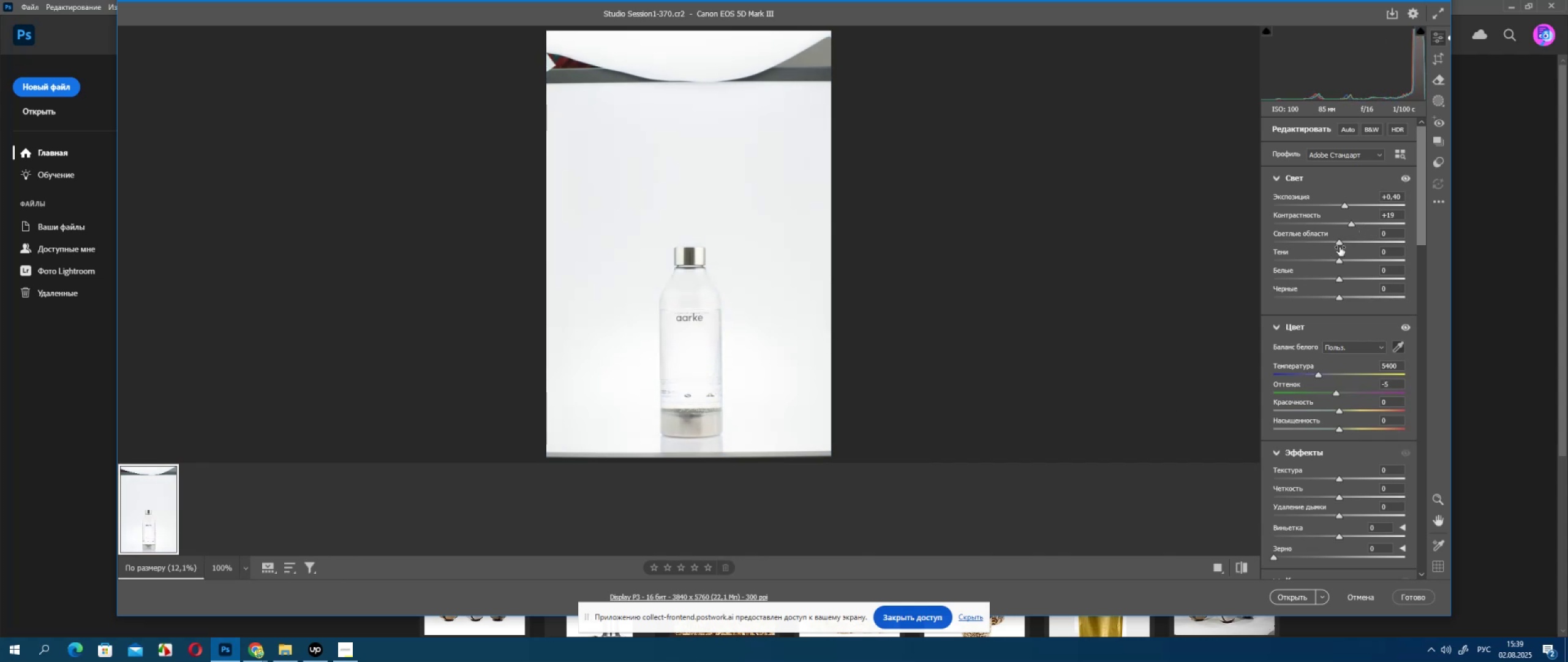 
left_click_drag(start_coordinate=[1341, 246], to_coordinate=[1352, 240])
 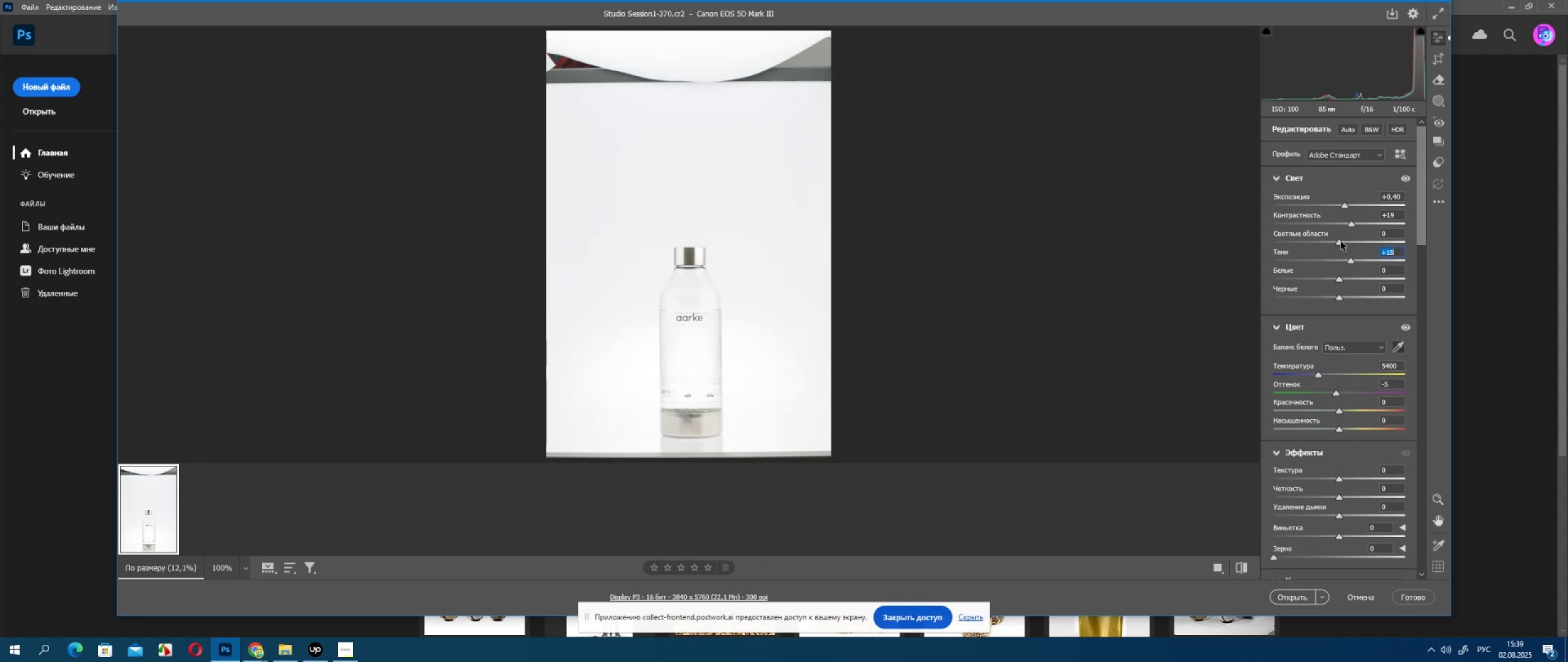 
left_click_drag(start_coordinate=[1341, 242], to_coordinate=[1349, 245])
 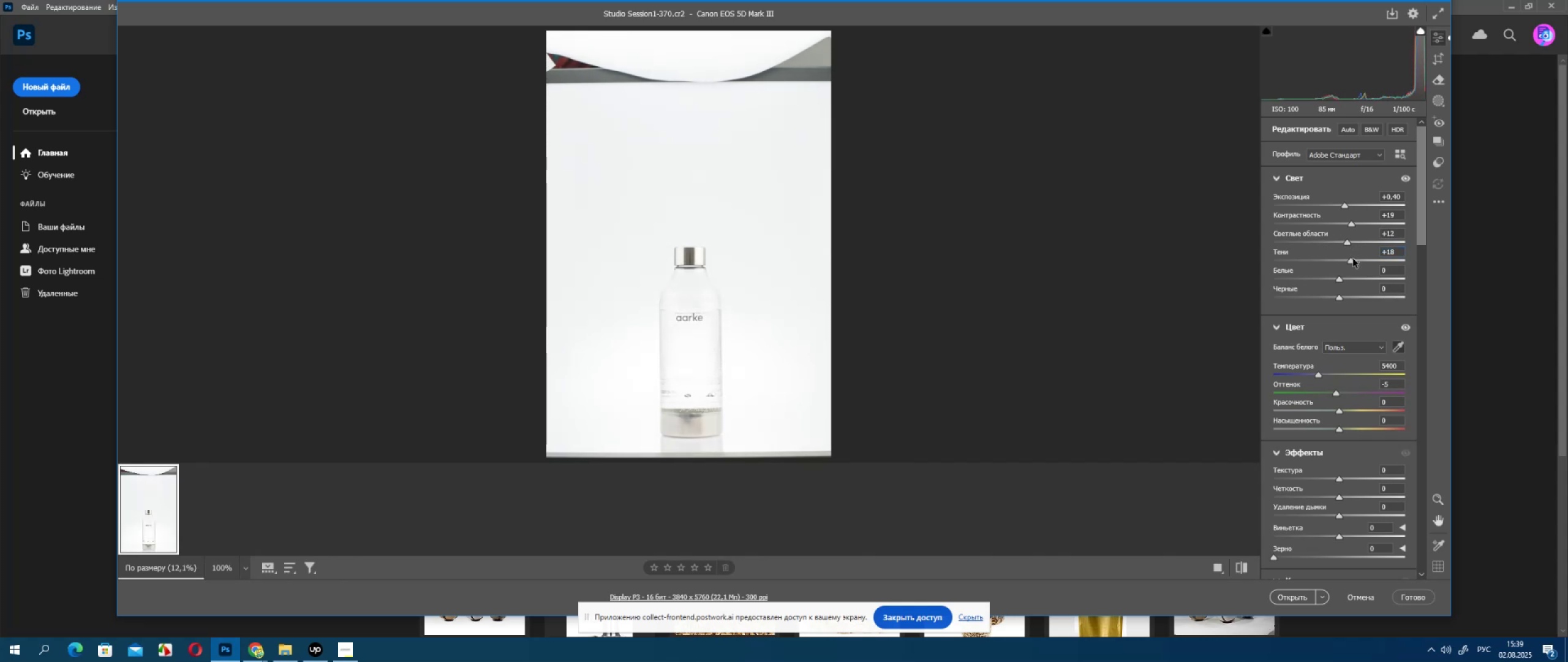 
left_click_drag(start_coordinate=[1351, 261], to_coordinate=[1334, 281])
 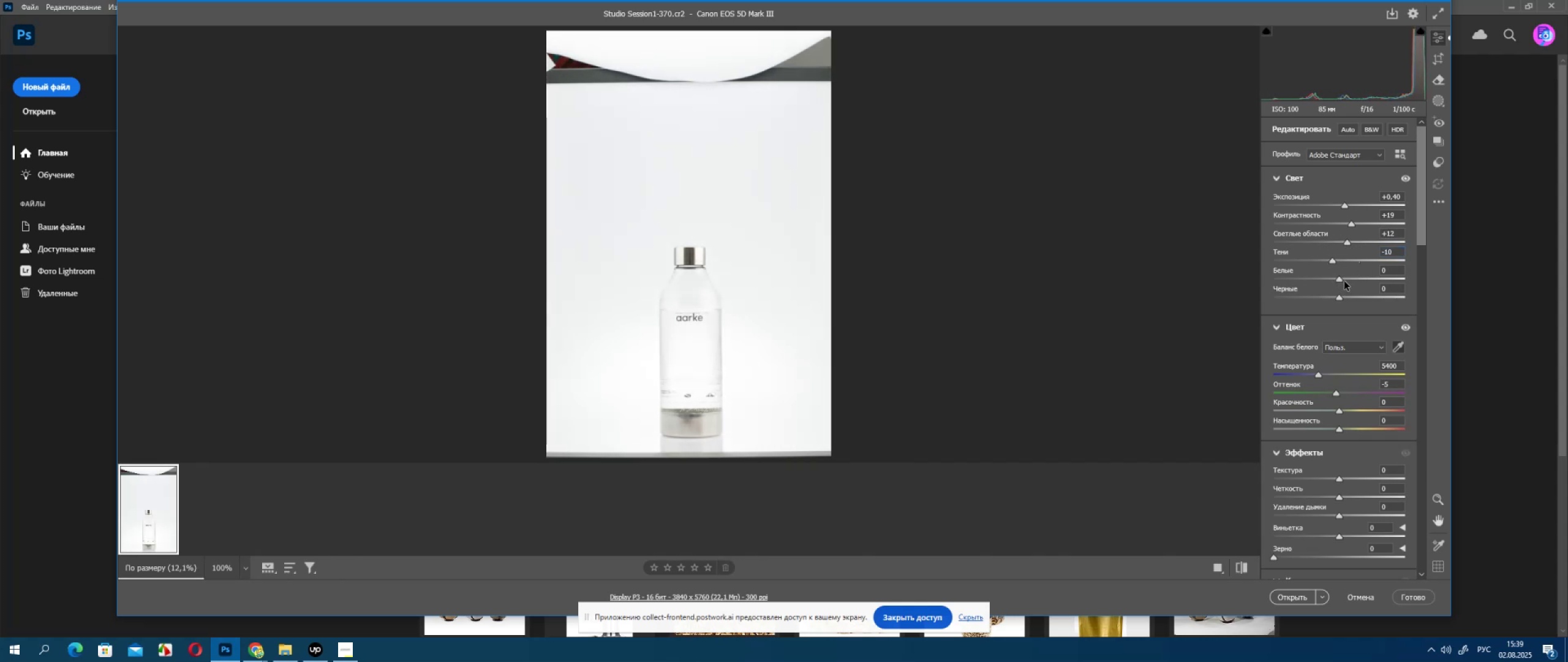 
left_click_drag(start_coordinate=[1342, 281], to_coordinate=[1314, 280])
 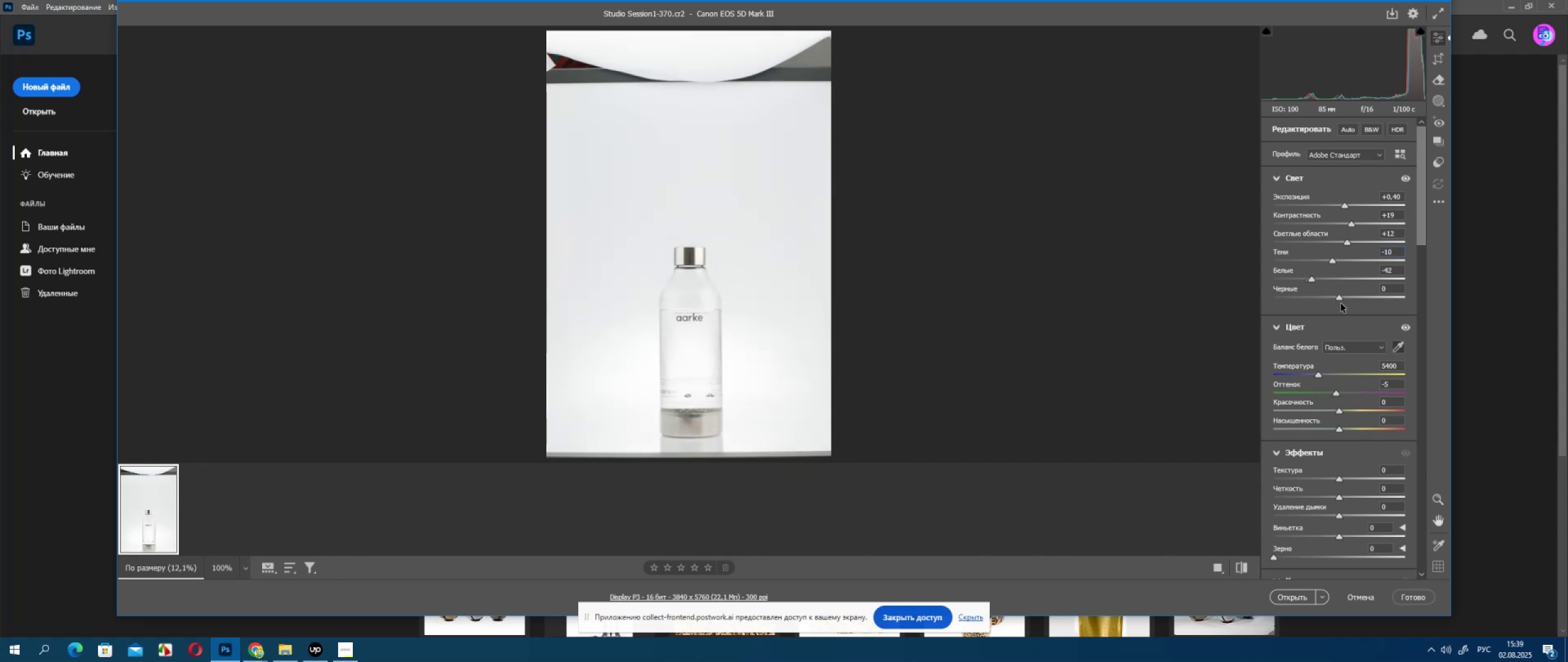 
left_click_drag(start_coordinate=[1336, 297], to_coordinate=[1289, 297])
 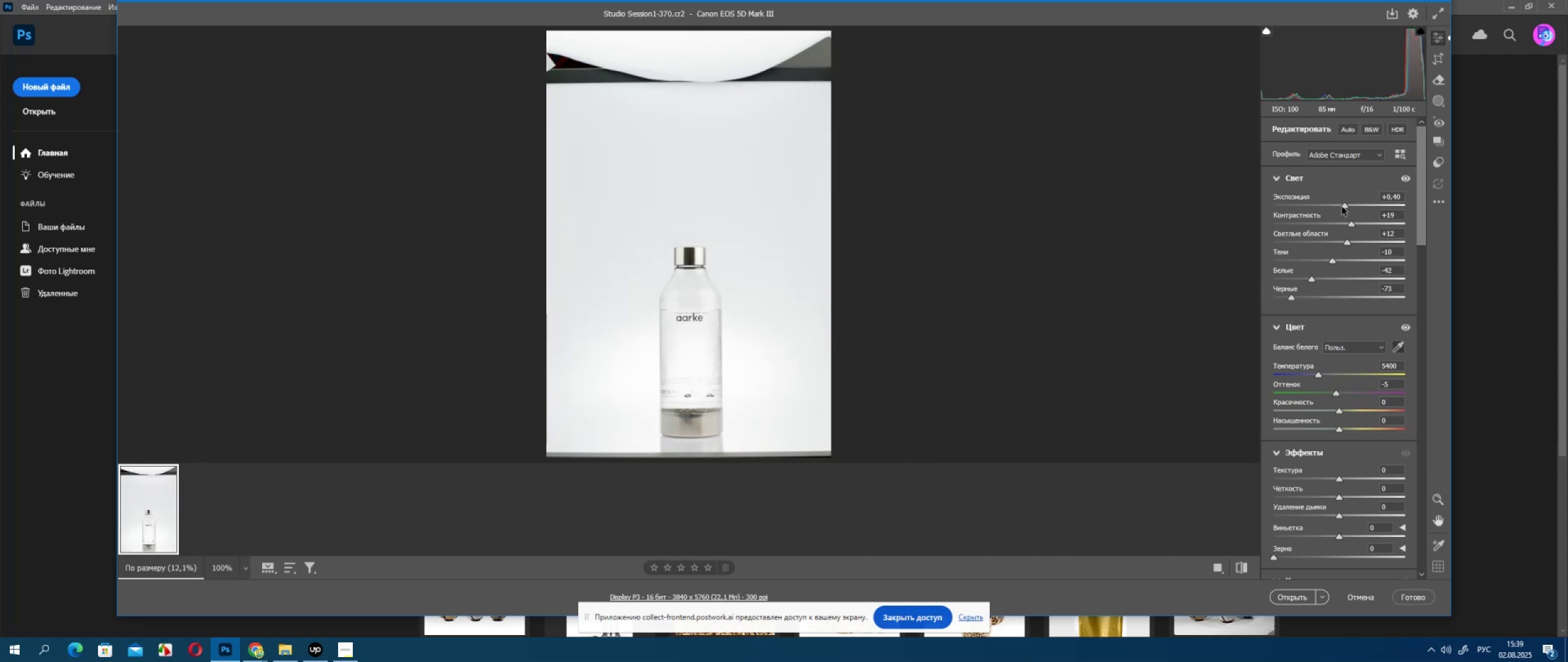 
left_click_drag(start_coordinate=[1342, 207], to_coordinate=[1344, 217])
 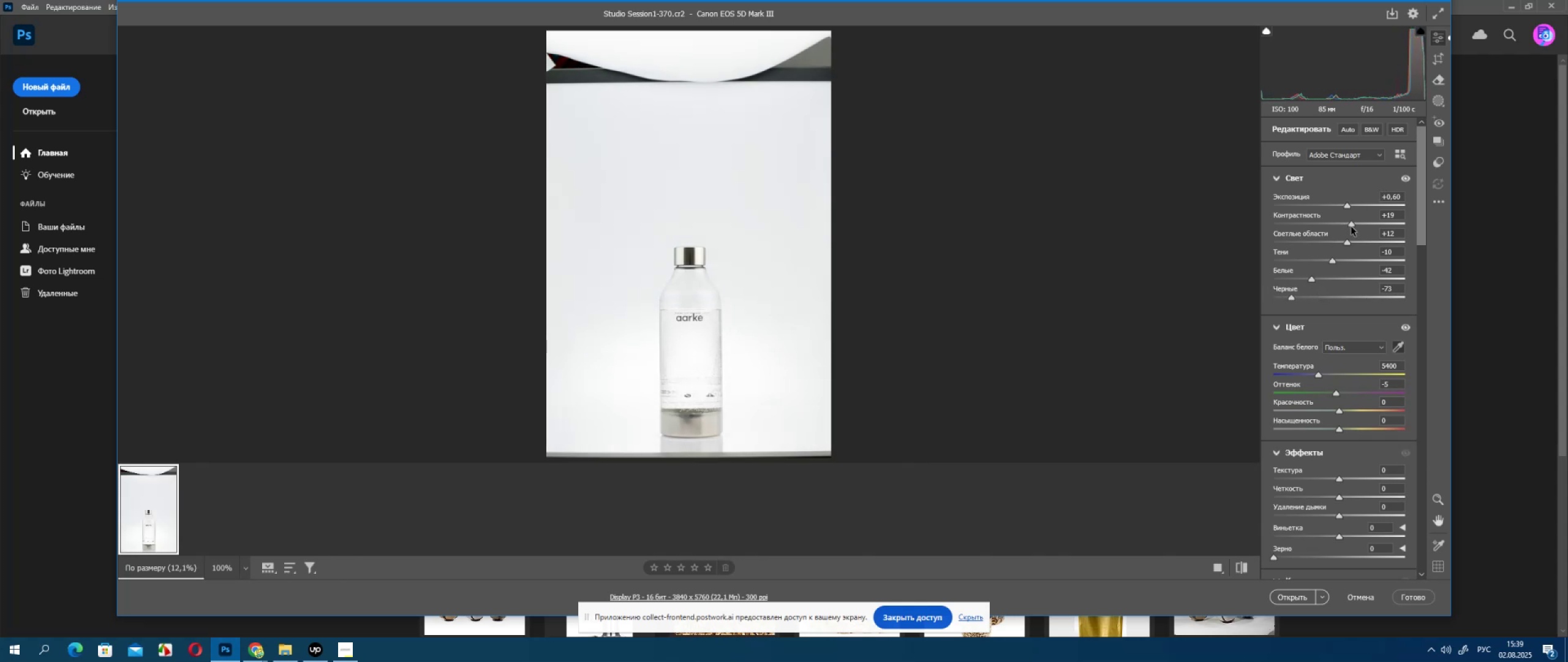 
left_click_drag(start_coordinate=[1350, 224], to_coordinate=[1365, 226])
 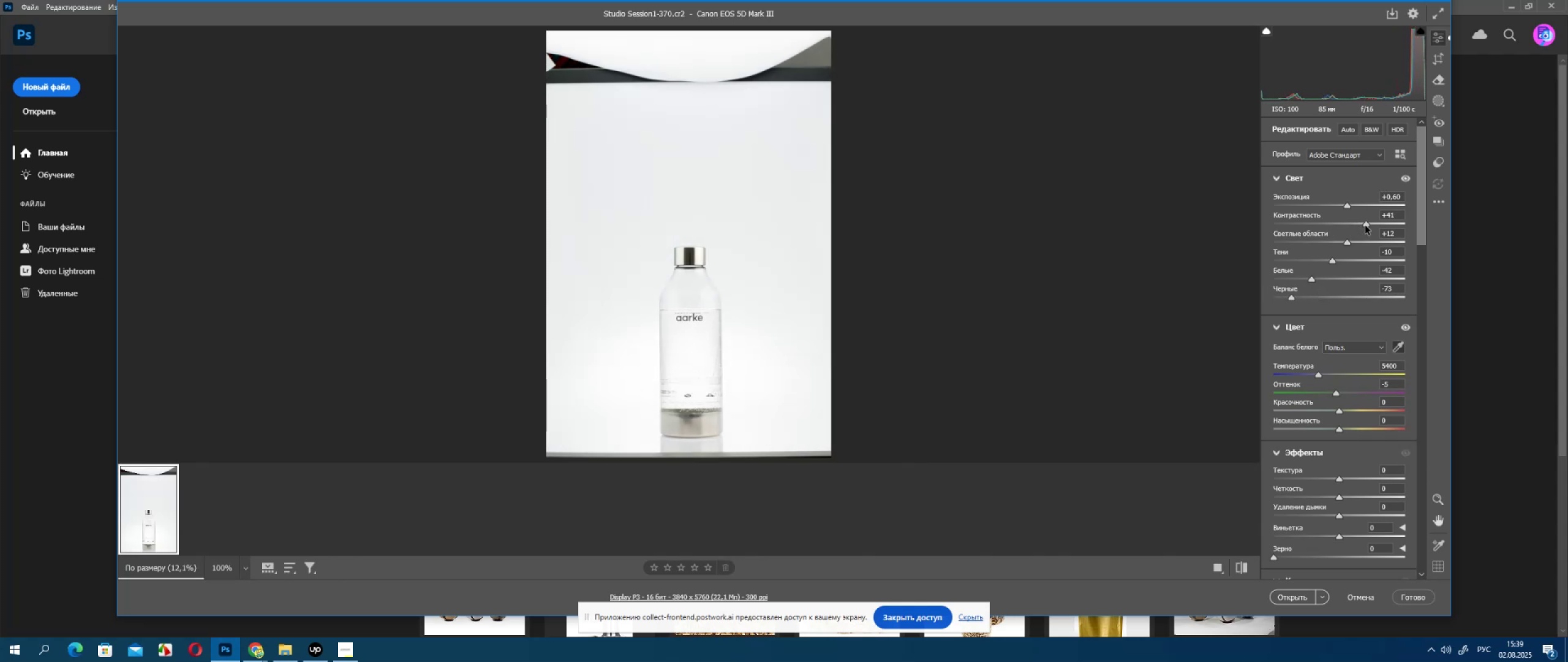 
left_click_drag(start_coordinate=[1366, 226], to_coordinate=[1299, 242])
 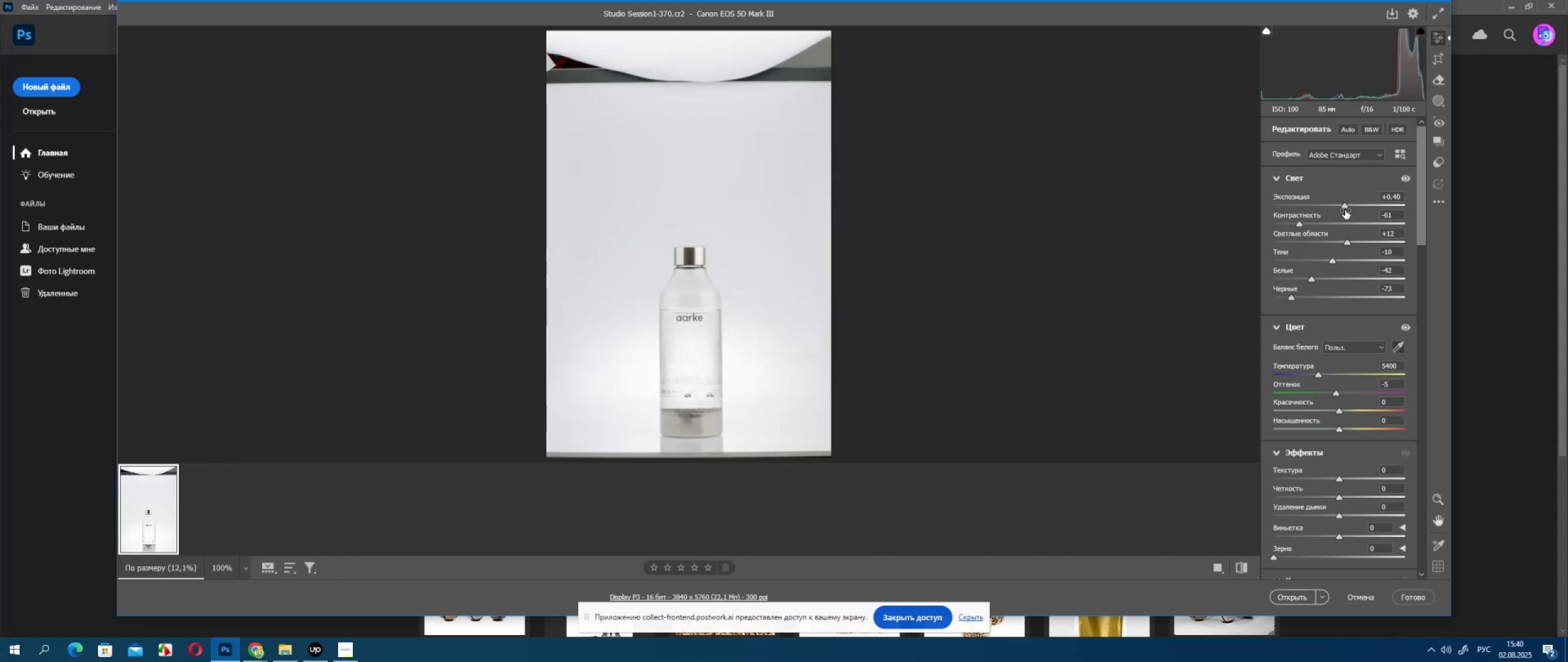 
left_click_drag(start_coordinate=[1346, 242], to_coordinate=[1340, 242])
 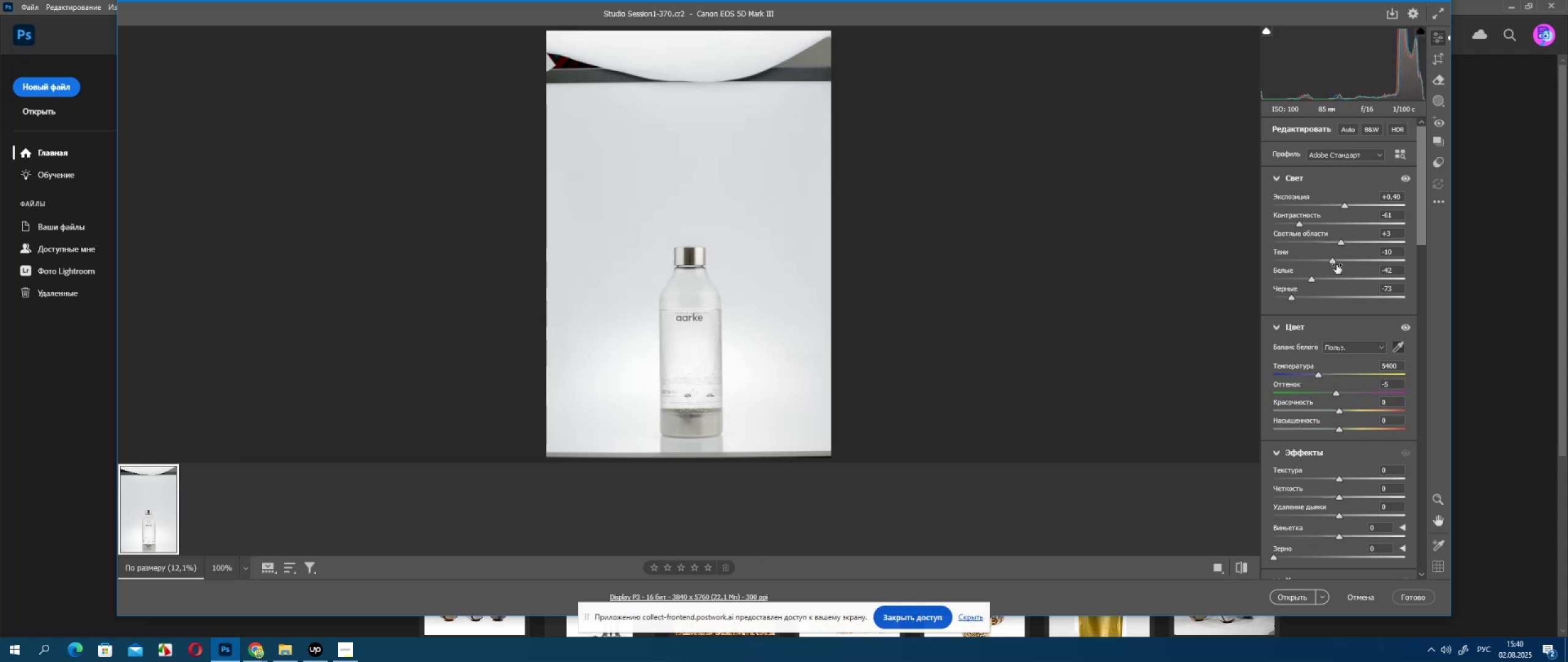 
left_click_drag(start_coordinate=[1335, 264], to_coordinate=[1333, 267])
 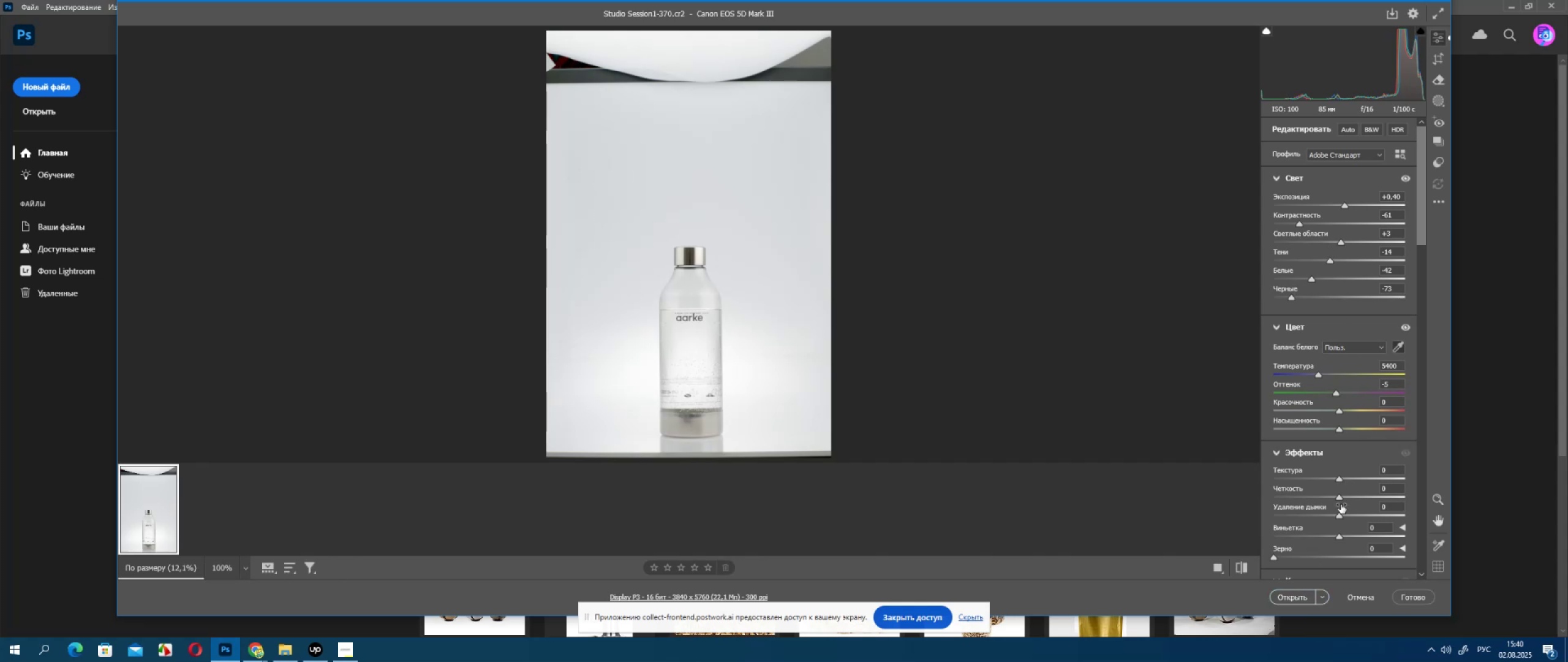 
left_click_drag(start_coordinate=[1343, 498], to_coordinate=[1348, 498])
 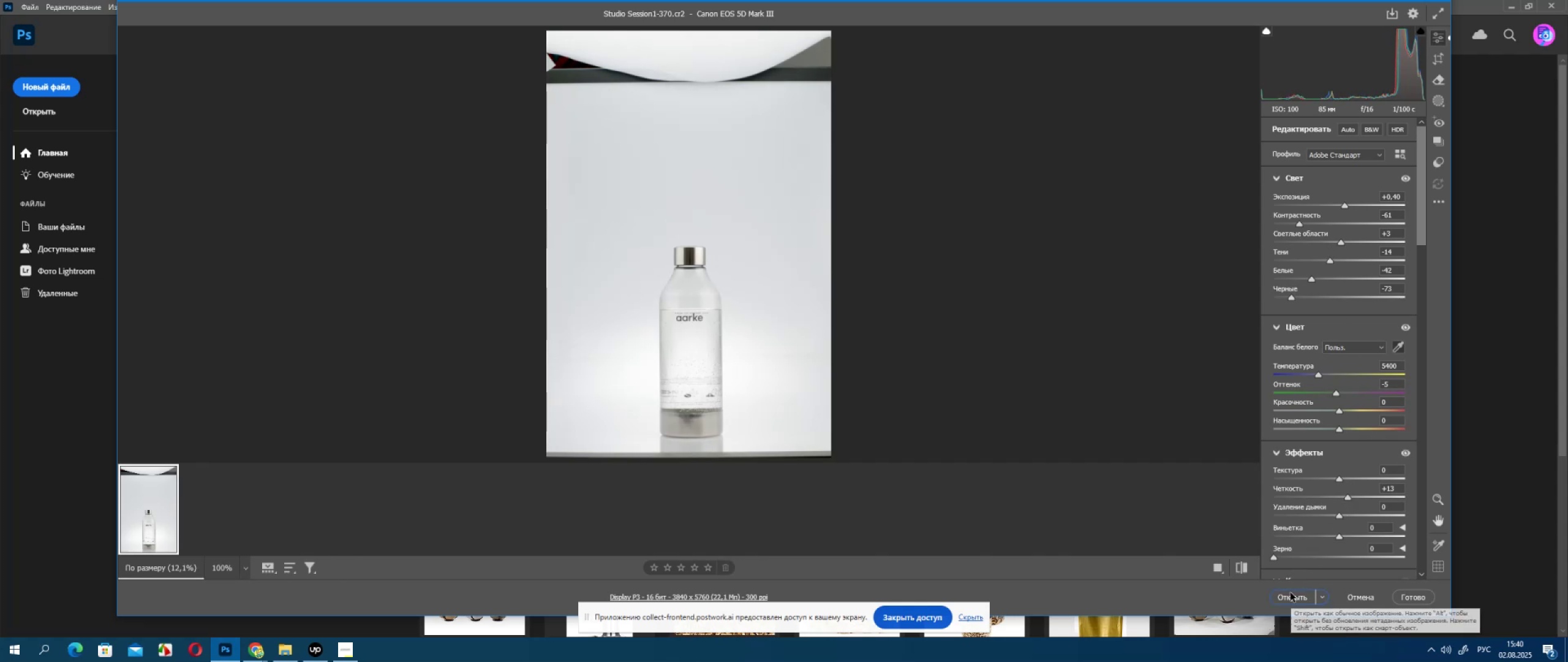 
left_click([1291, 593])
 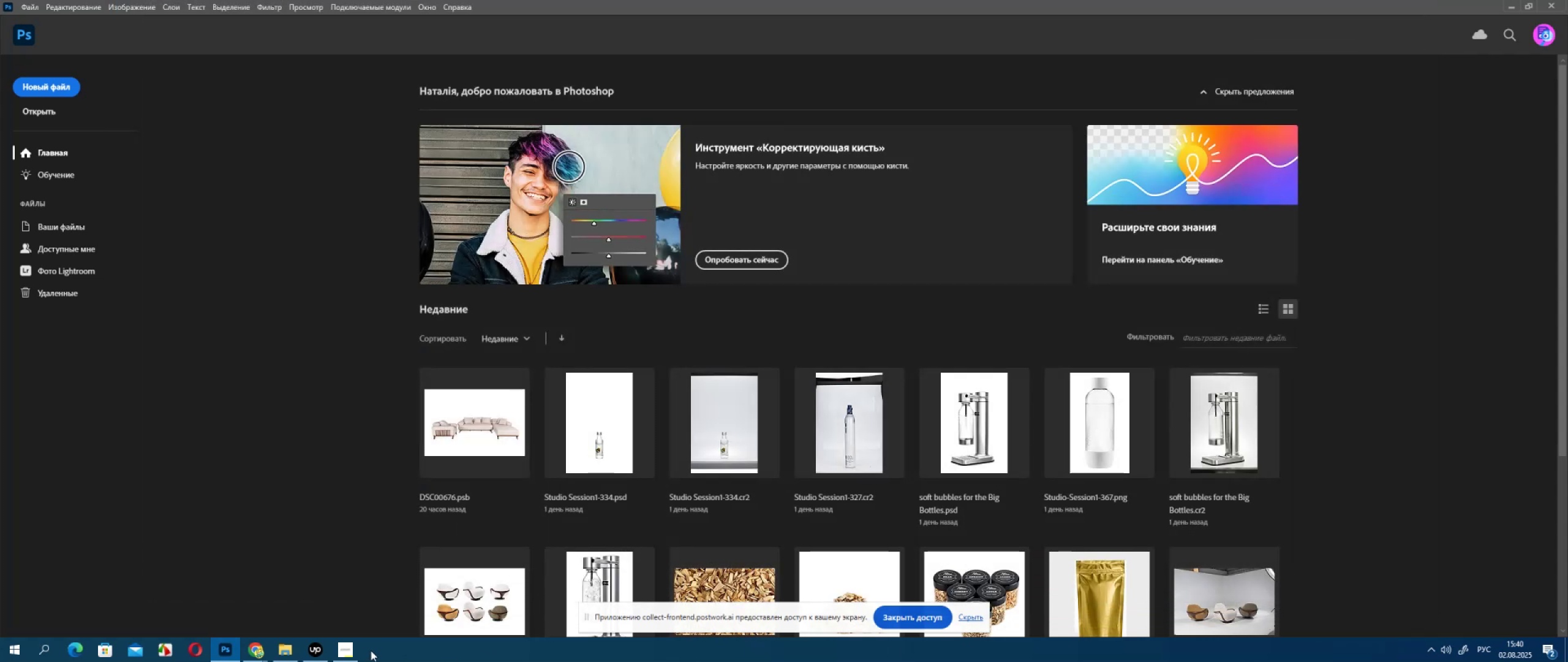 
left_click([341, 661])
 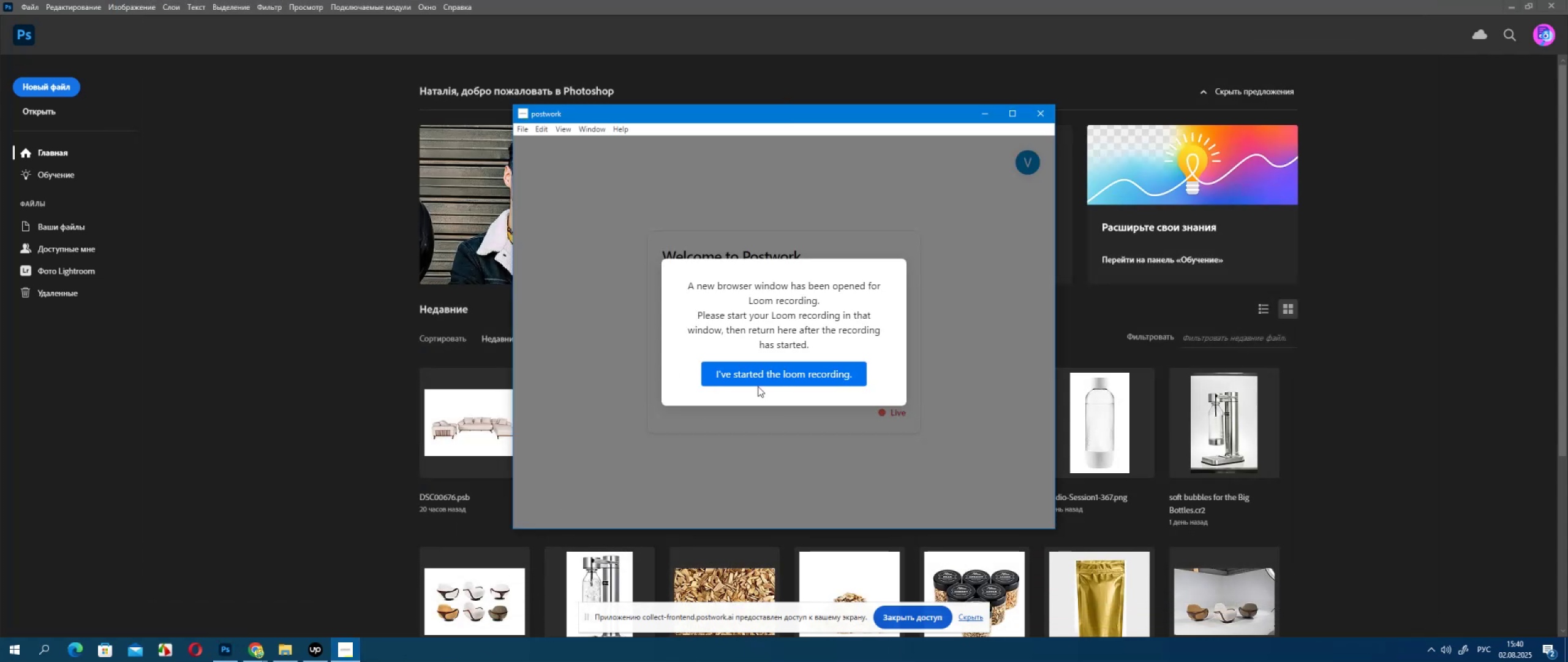 
left_click([780, 368])
 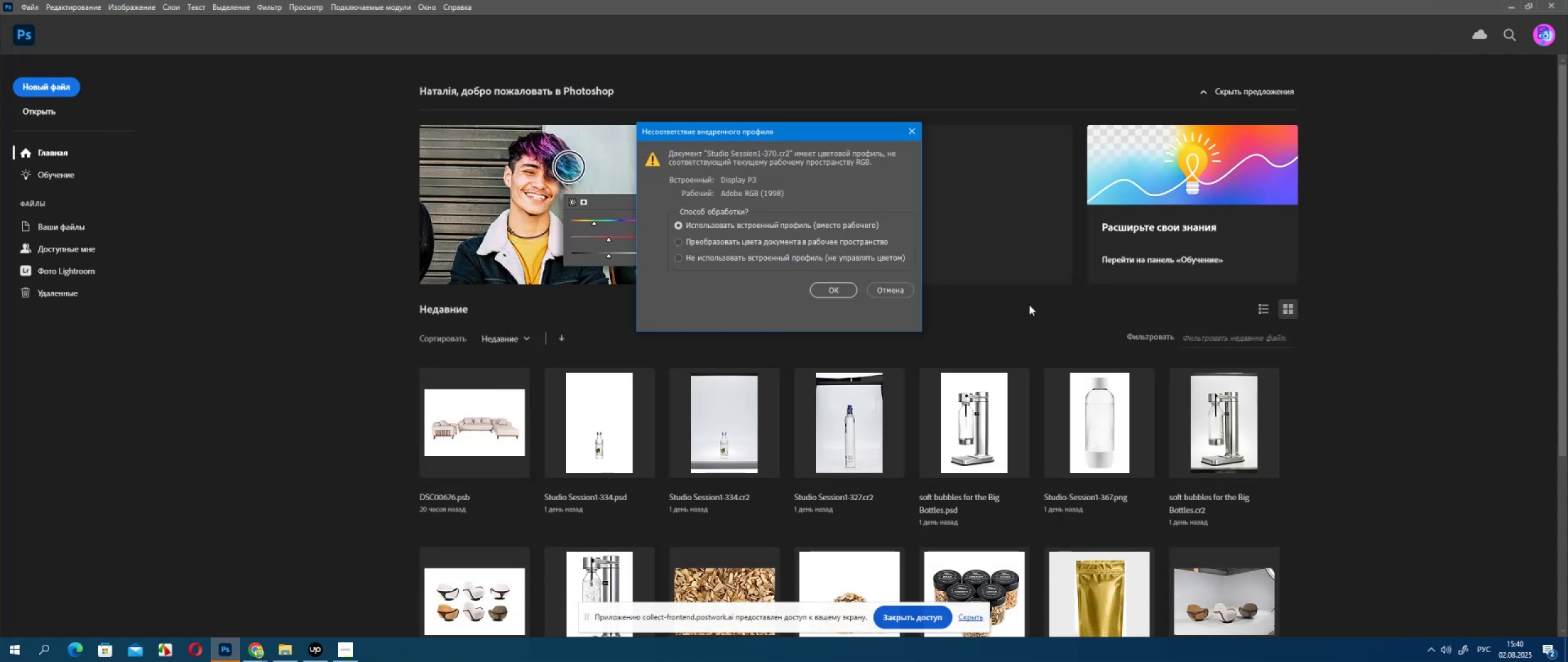 
left_click([842, 287])
 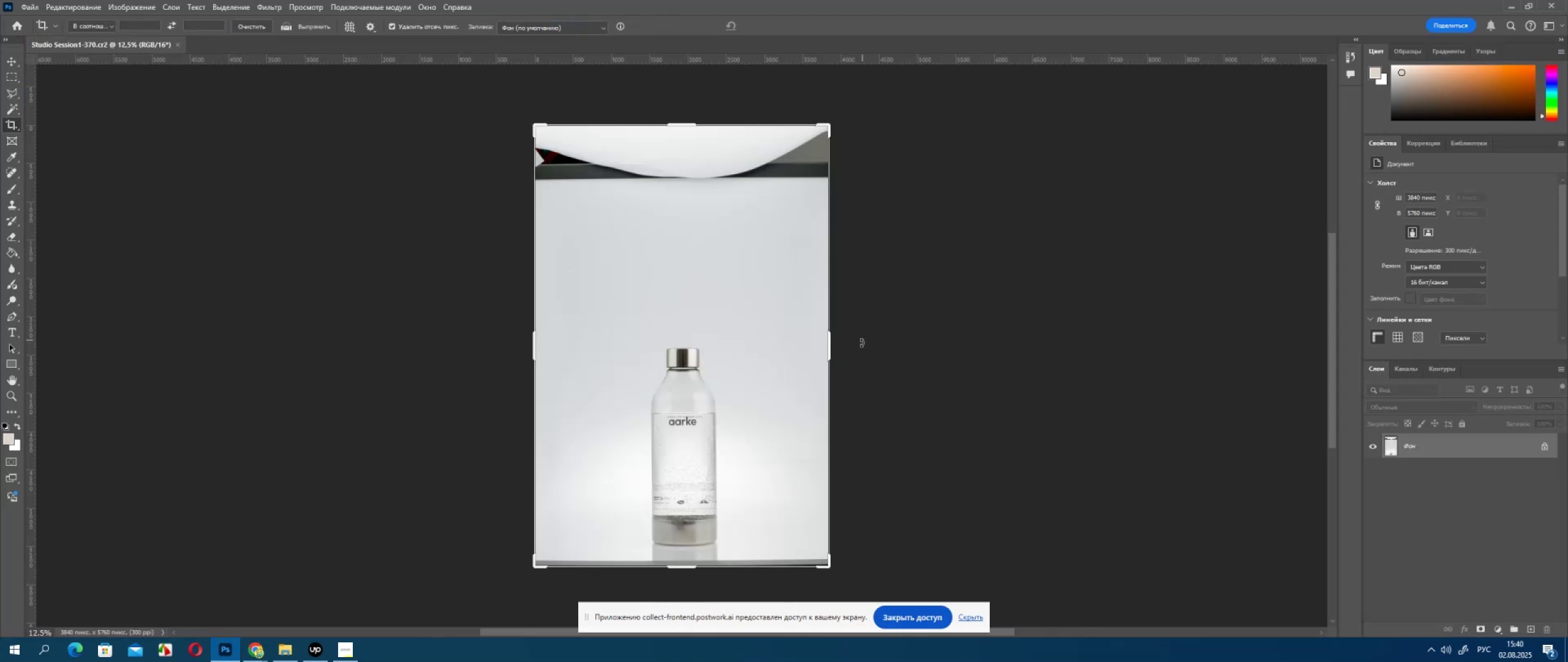 
hold_key(key=AltLeft, duration=0.55)
scroll: coordinate [728, 443], scroll_direction: up, amount: 1.0
 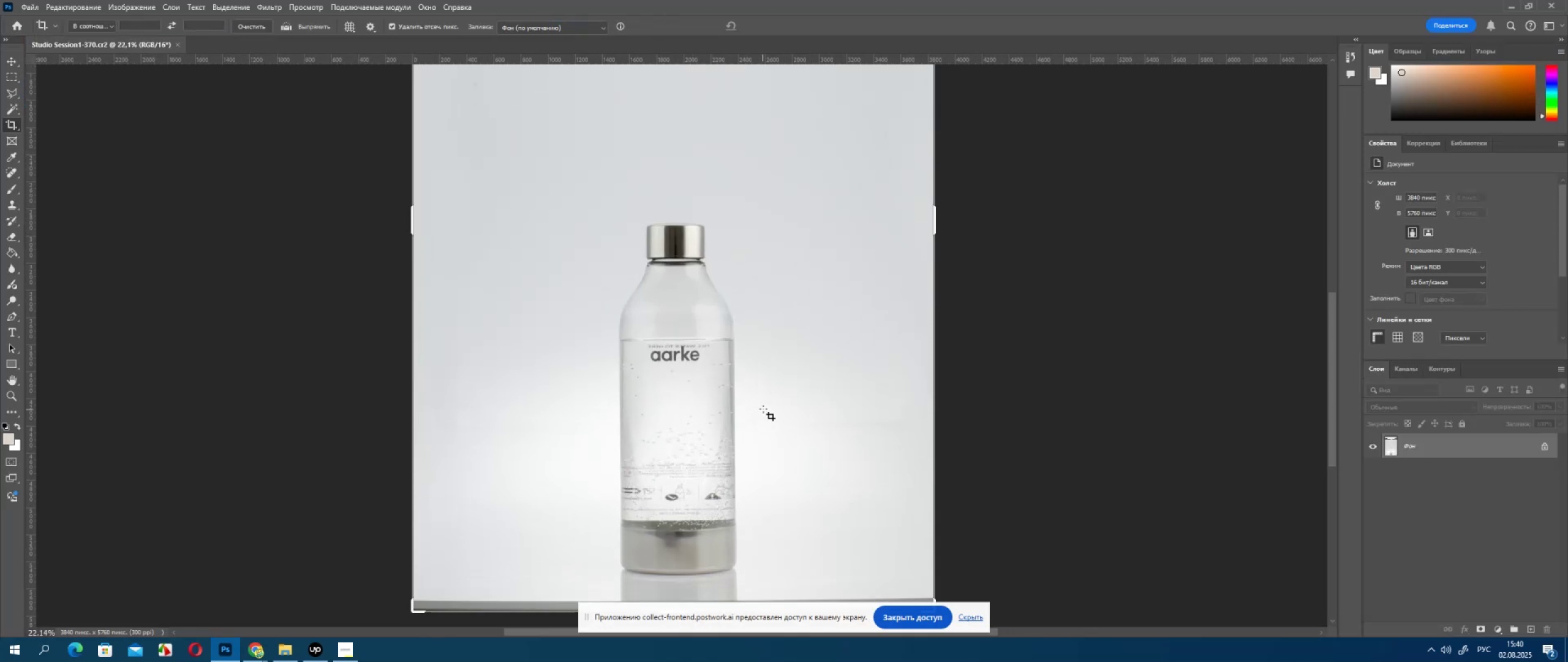 
key(Control+J)
 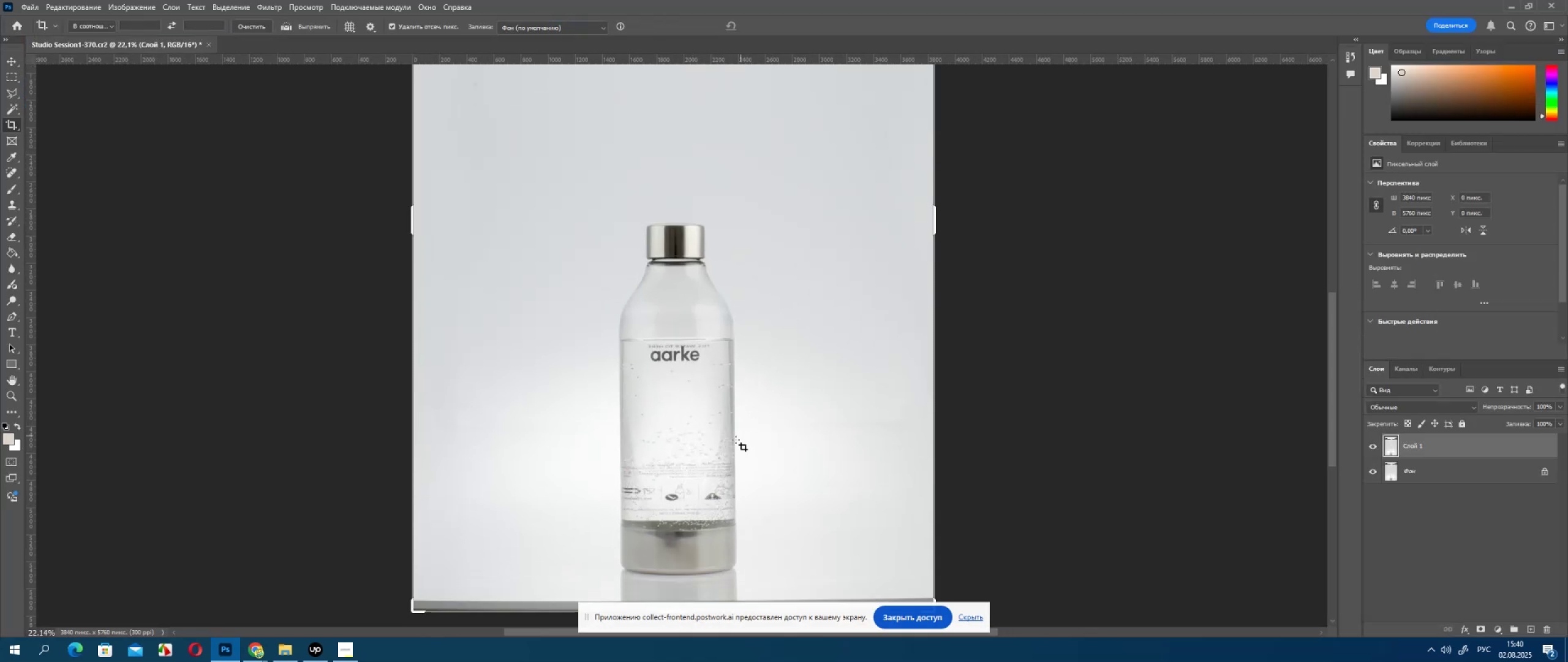 
key(Alt+AltLeft)
 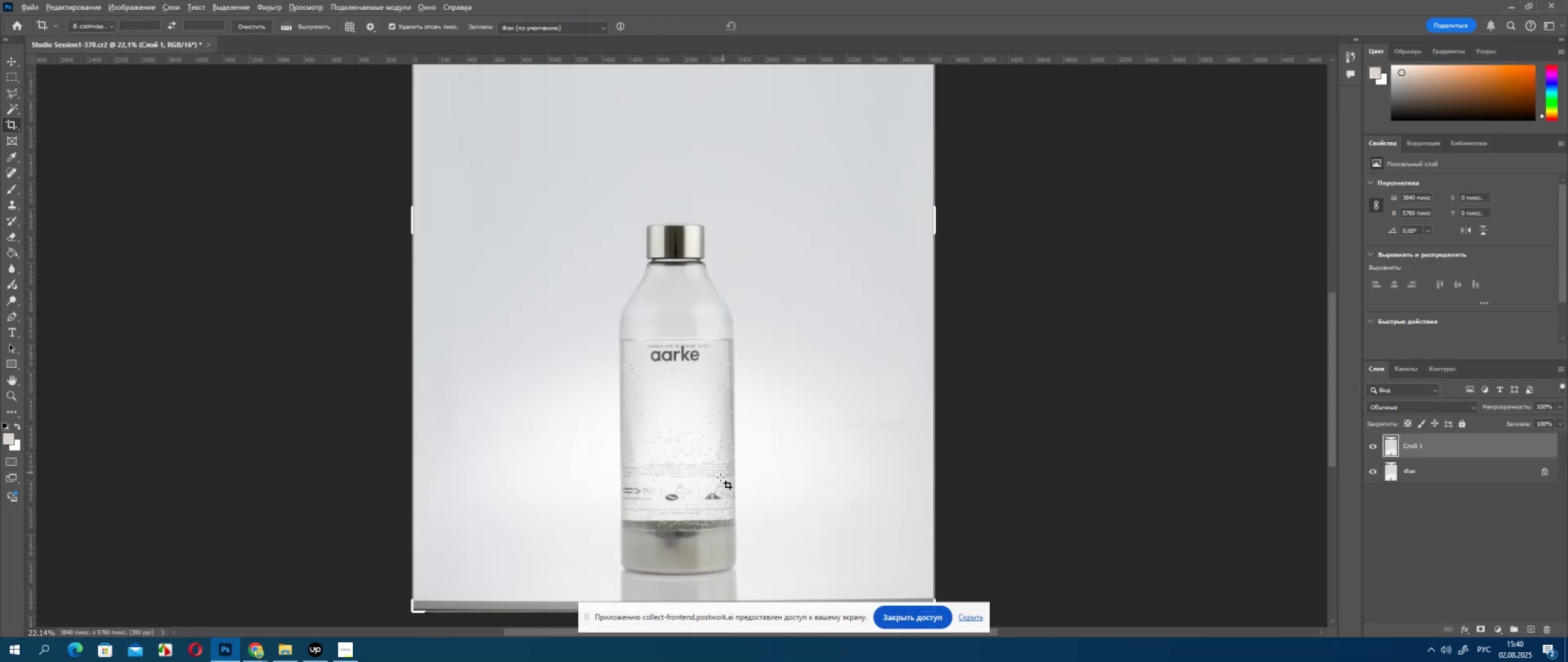 
scroll: coordinate [717, 485], scroll_direction: up, amount: 2.0
 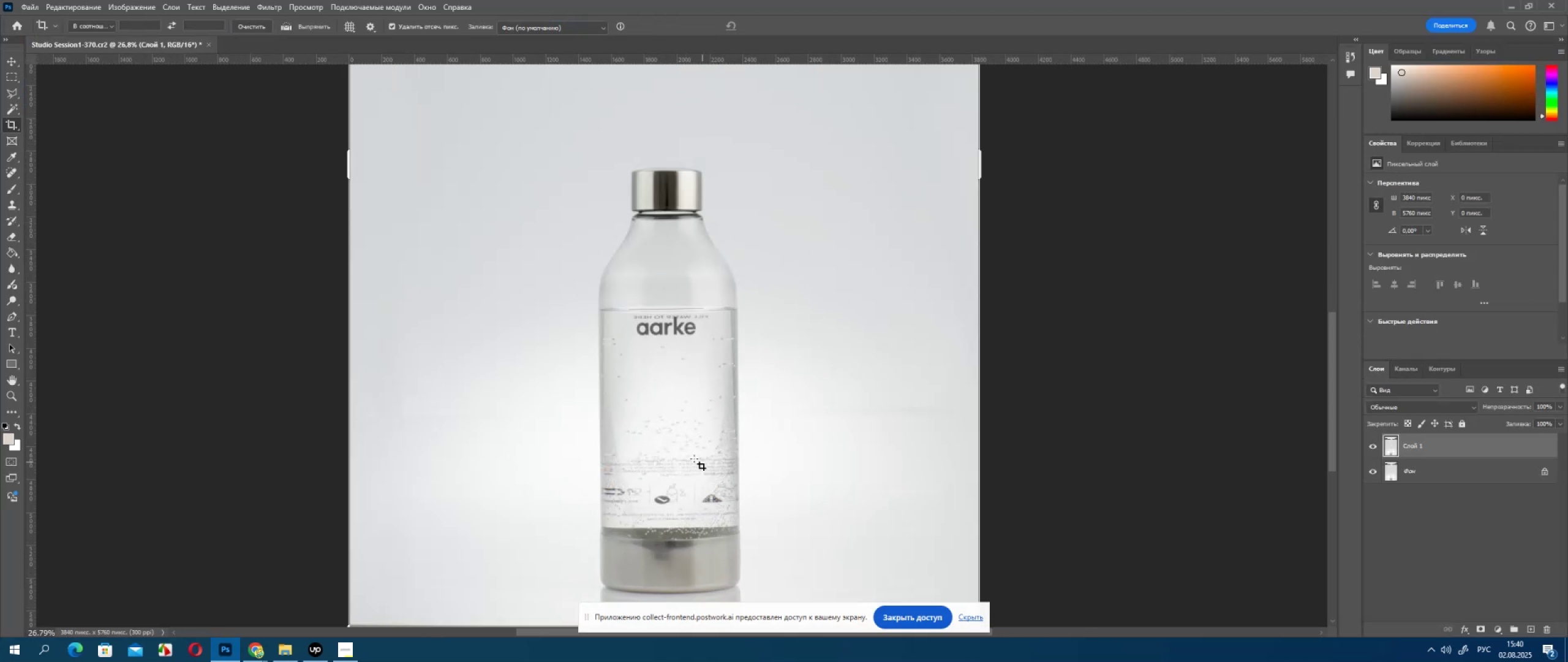 
hold_key(key=AltLeft, duration=0.3)
scroll: coordinate [663, 417], scroll_direction: down, amount: 10.0
 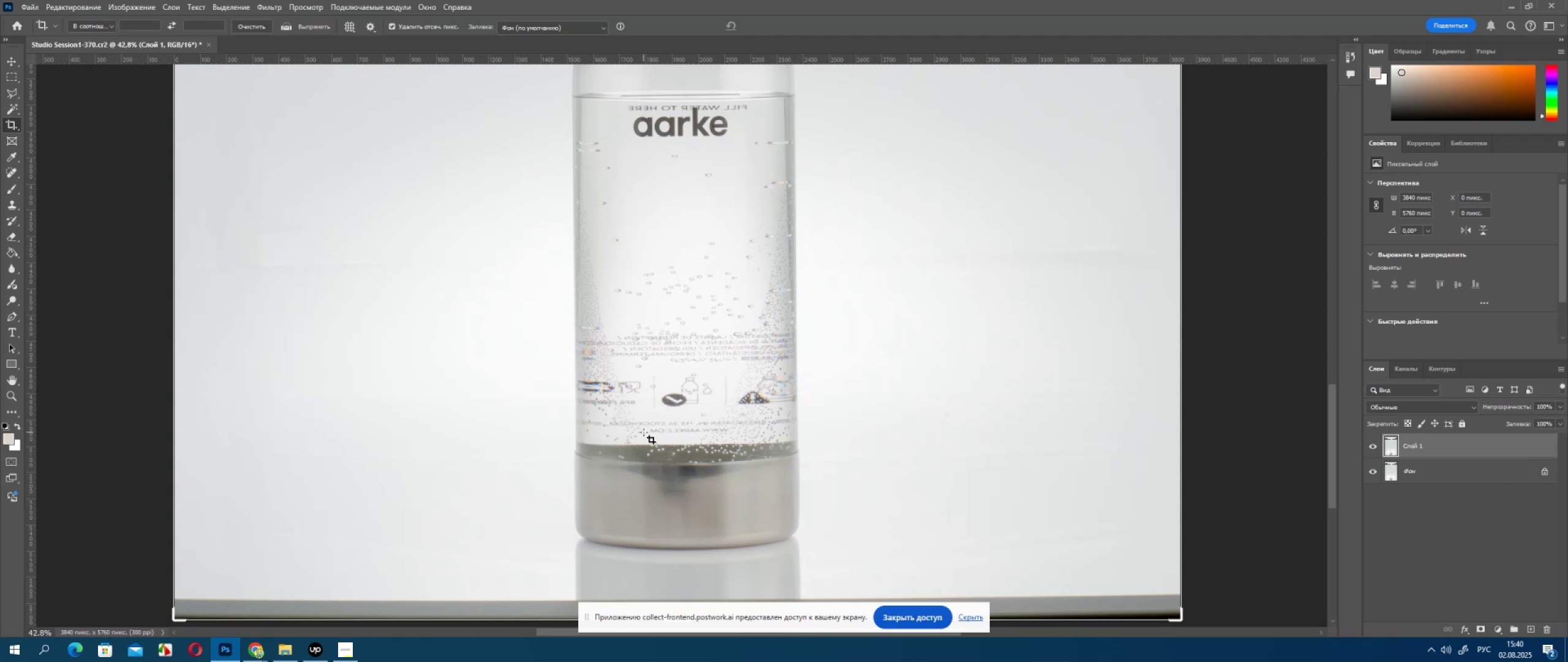 
hold_key(key=AltLeft, duration=0.42)
scroll: coordinate [644, 433], scroll_direction: down, amount: 8.0
 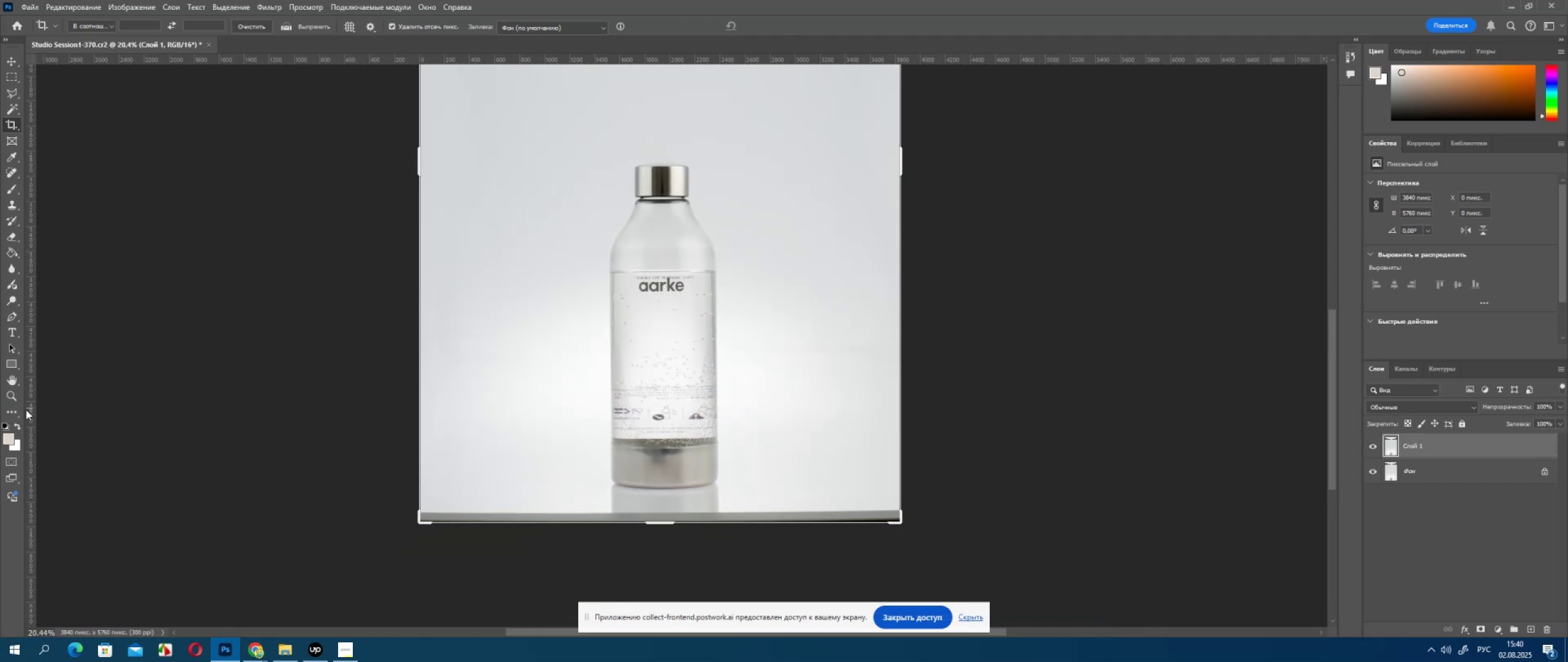 
left_click_drag(start_coordinate=[29, 406], to_coordinate=[609, 413])
 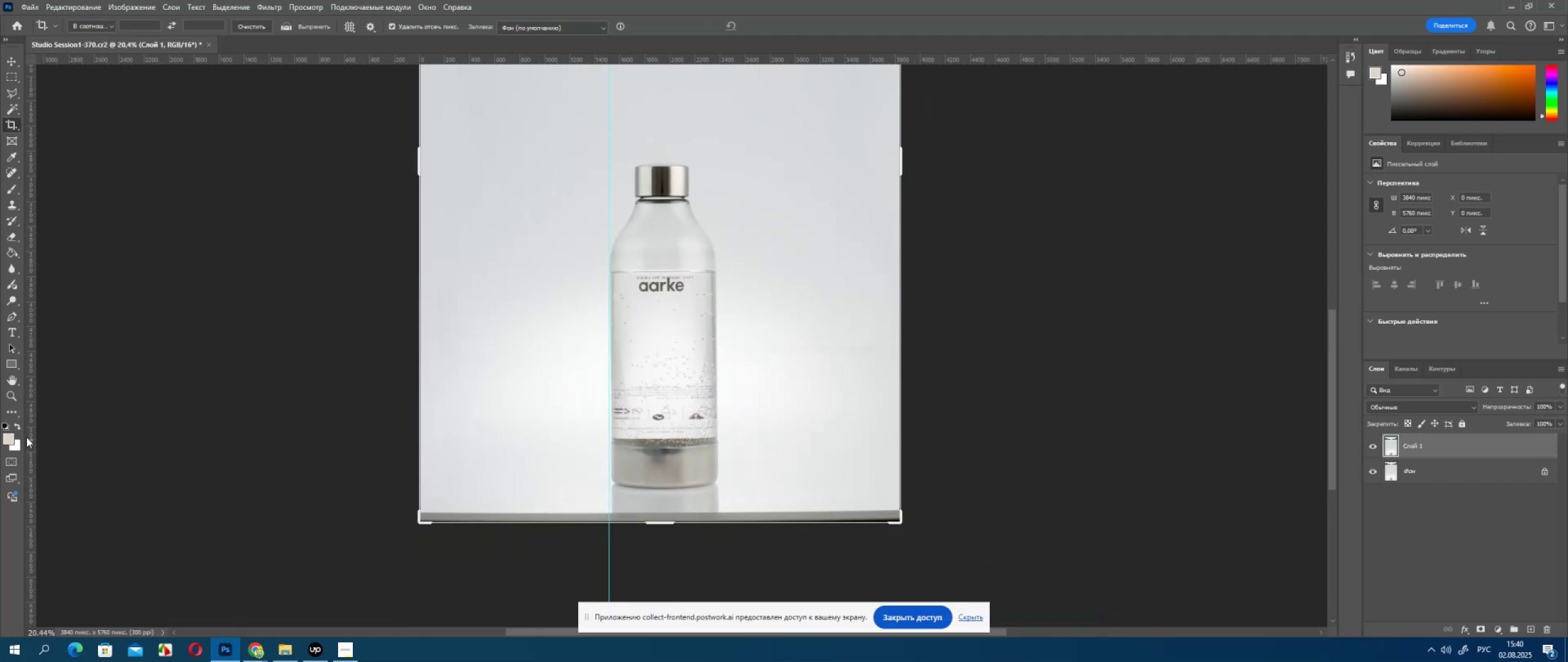 
left_click_drag(start_coordinate=[28, 436], to_coordinate=[715, 430])
 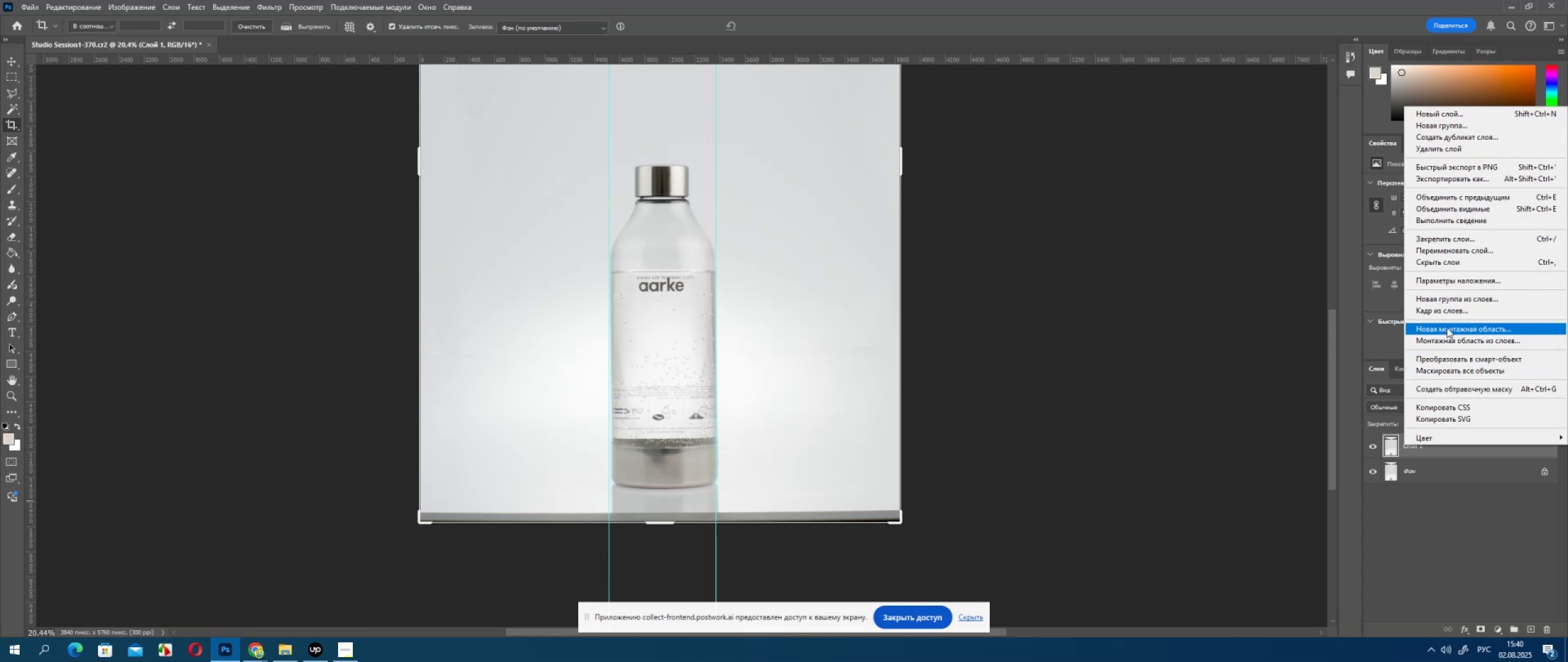 
left_click([1452, 360])
 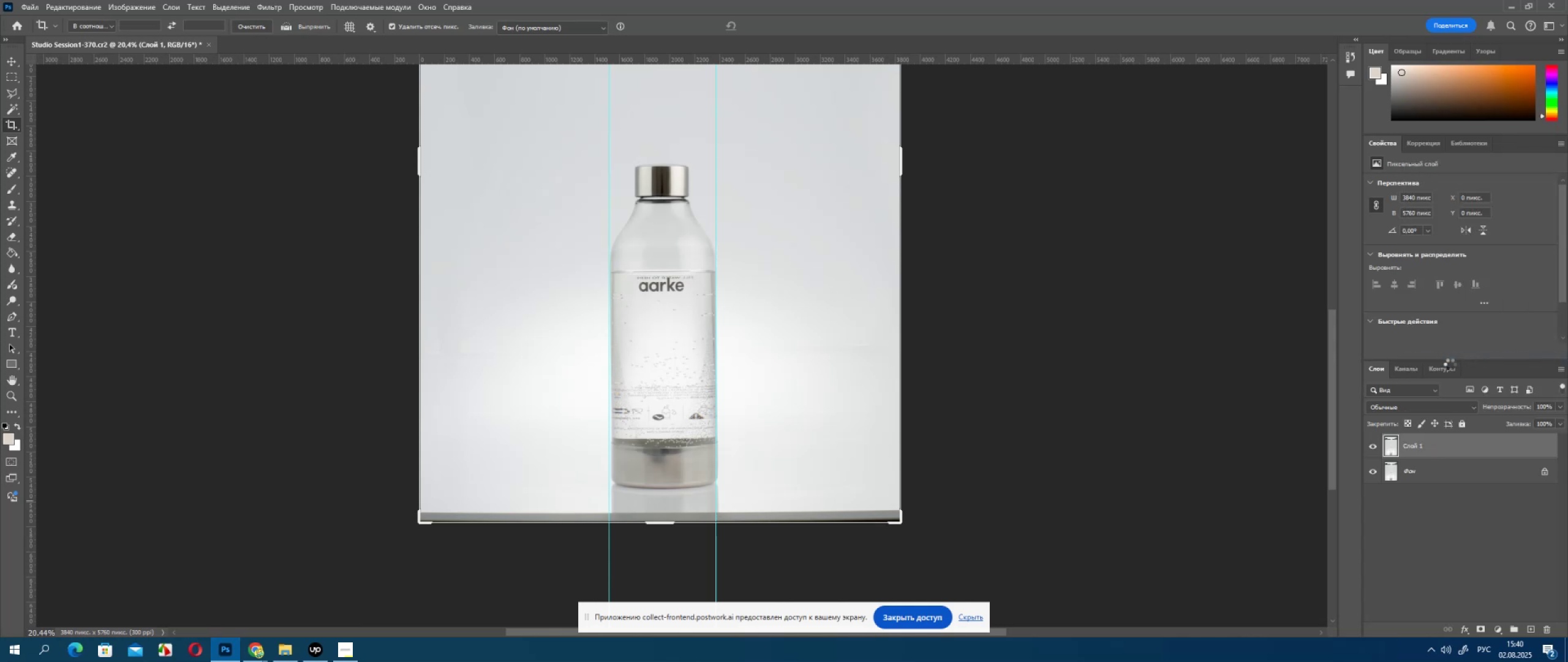 
mouse_move([1435, 379])
 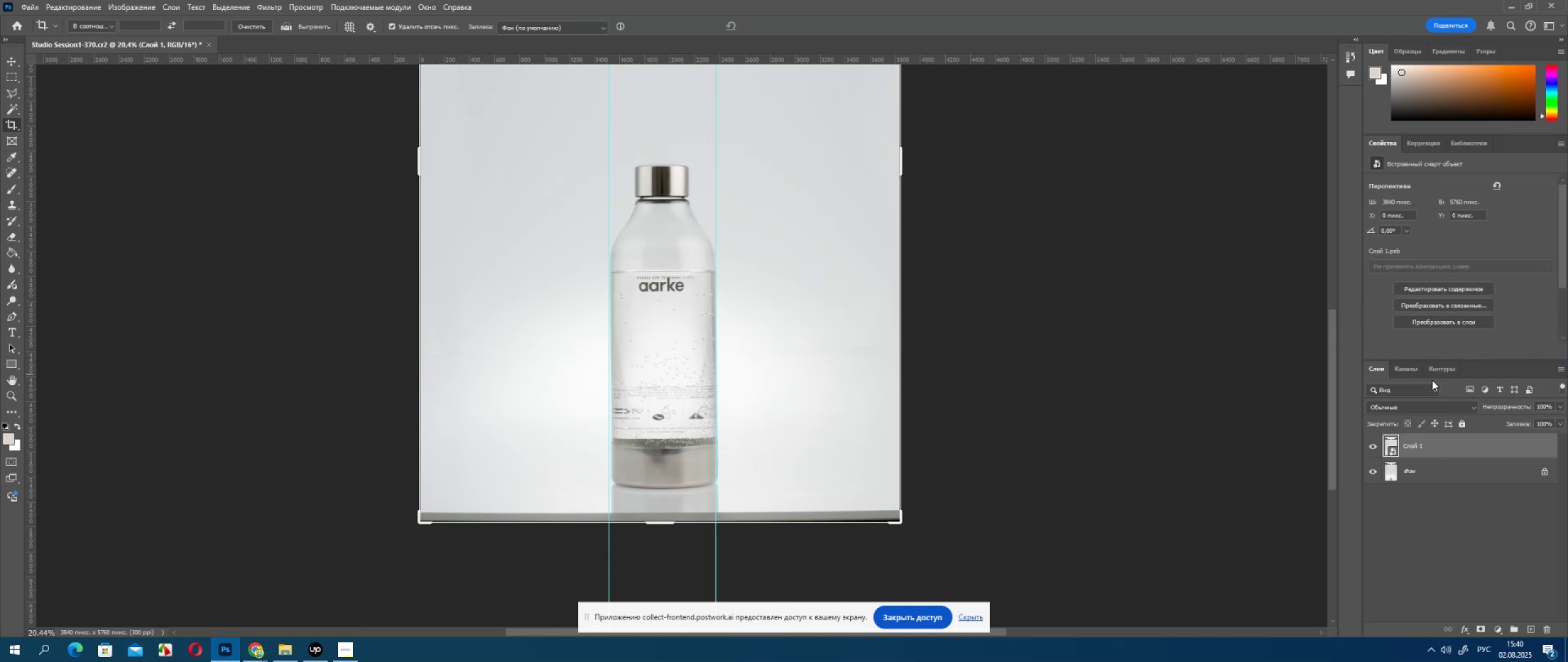 
key(Control+T)
 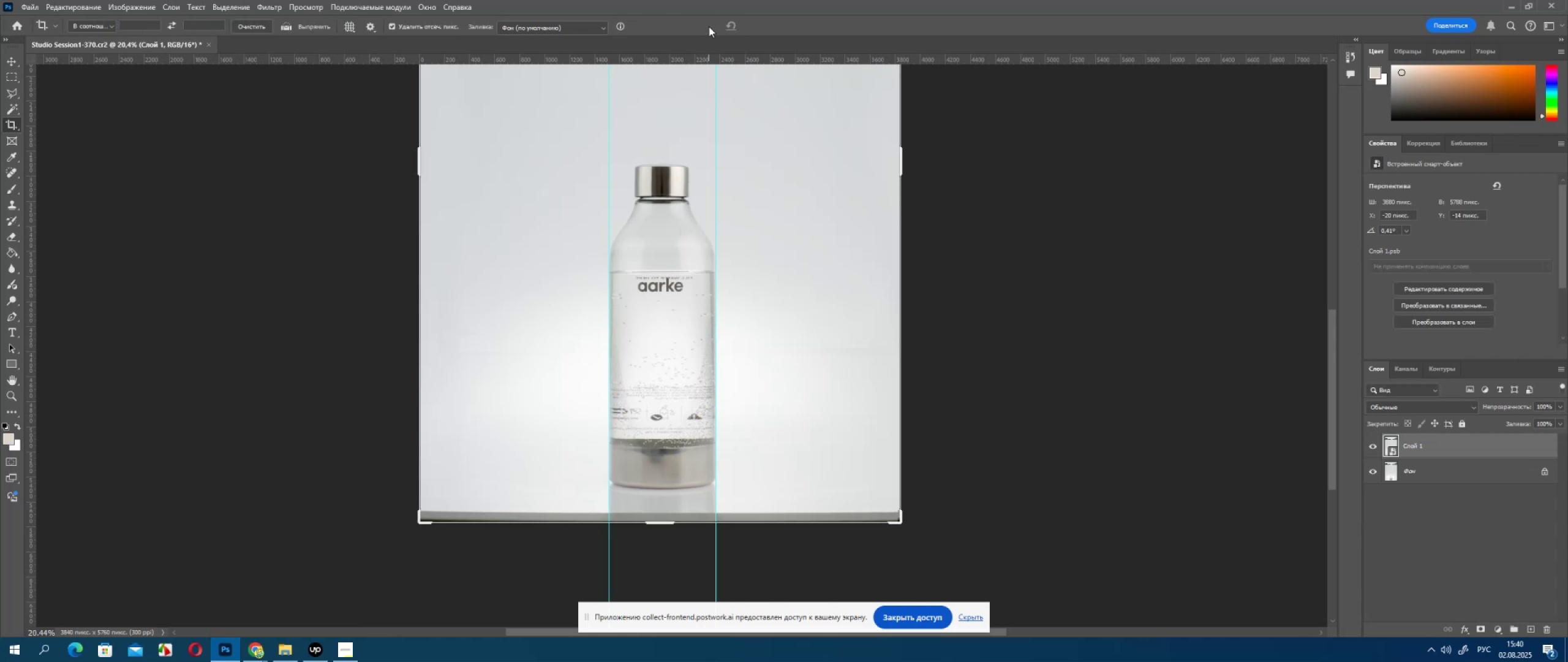 
wait(18.82)
 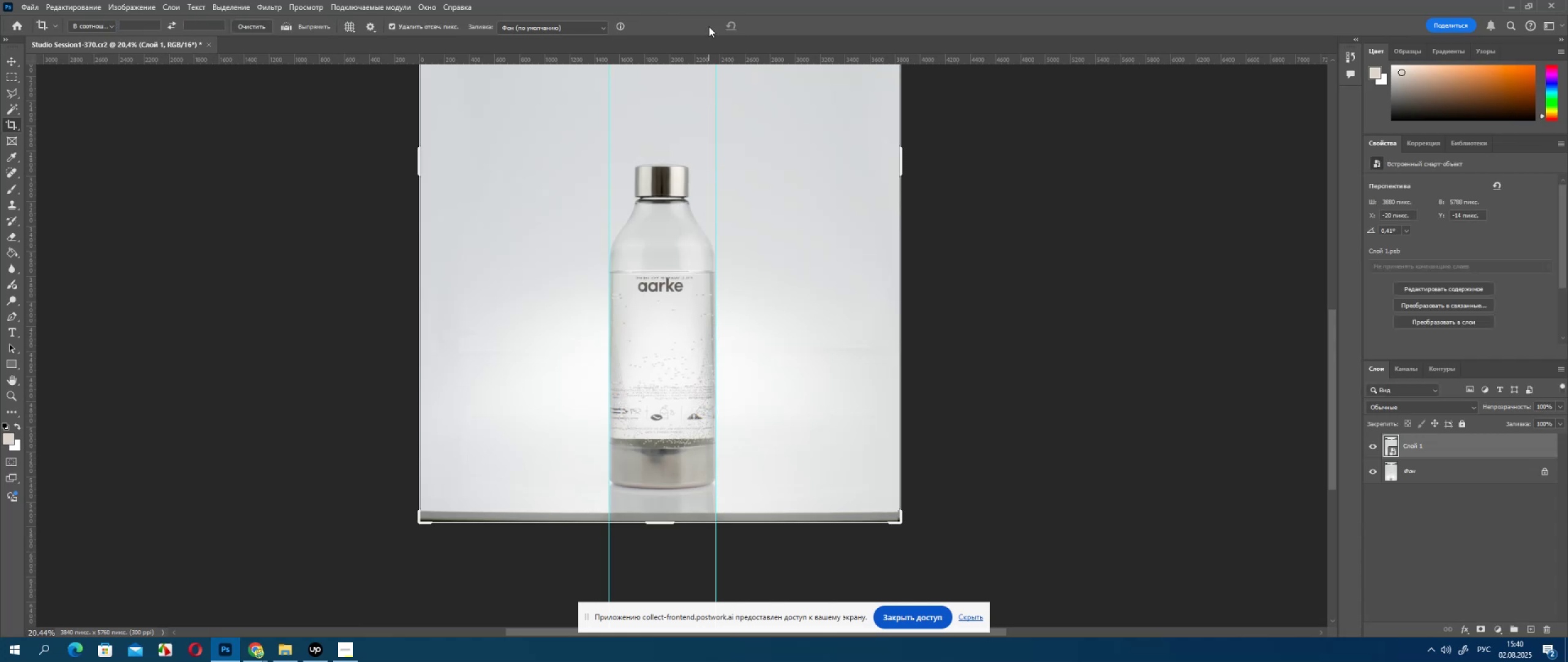 
hold_key(key=AltLeft, duration=0.62)
scroll: coordinate [733, 380], scroll_direction: up, amount: 5.0
 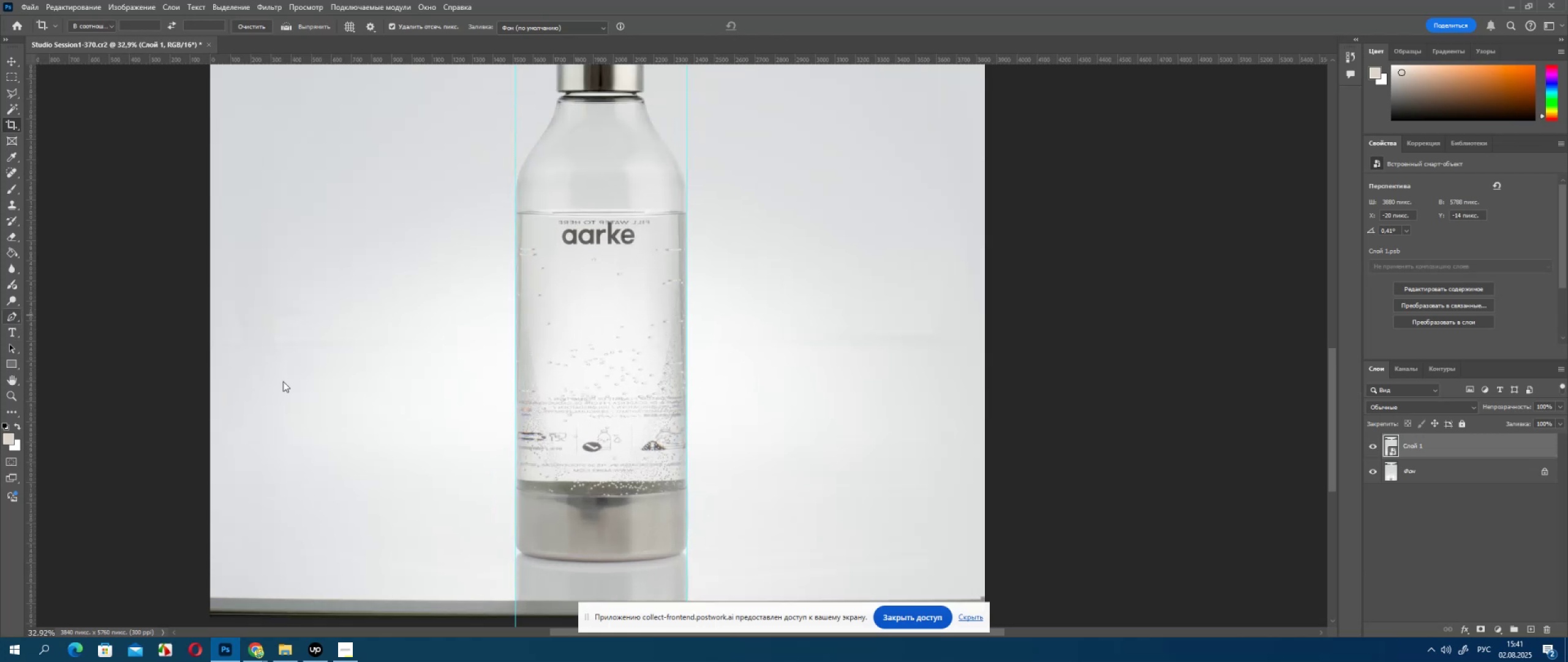 
hold_key(key=Space, duration=0.66)
 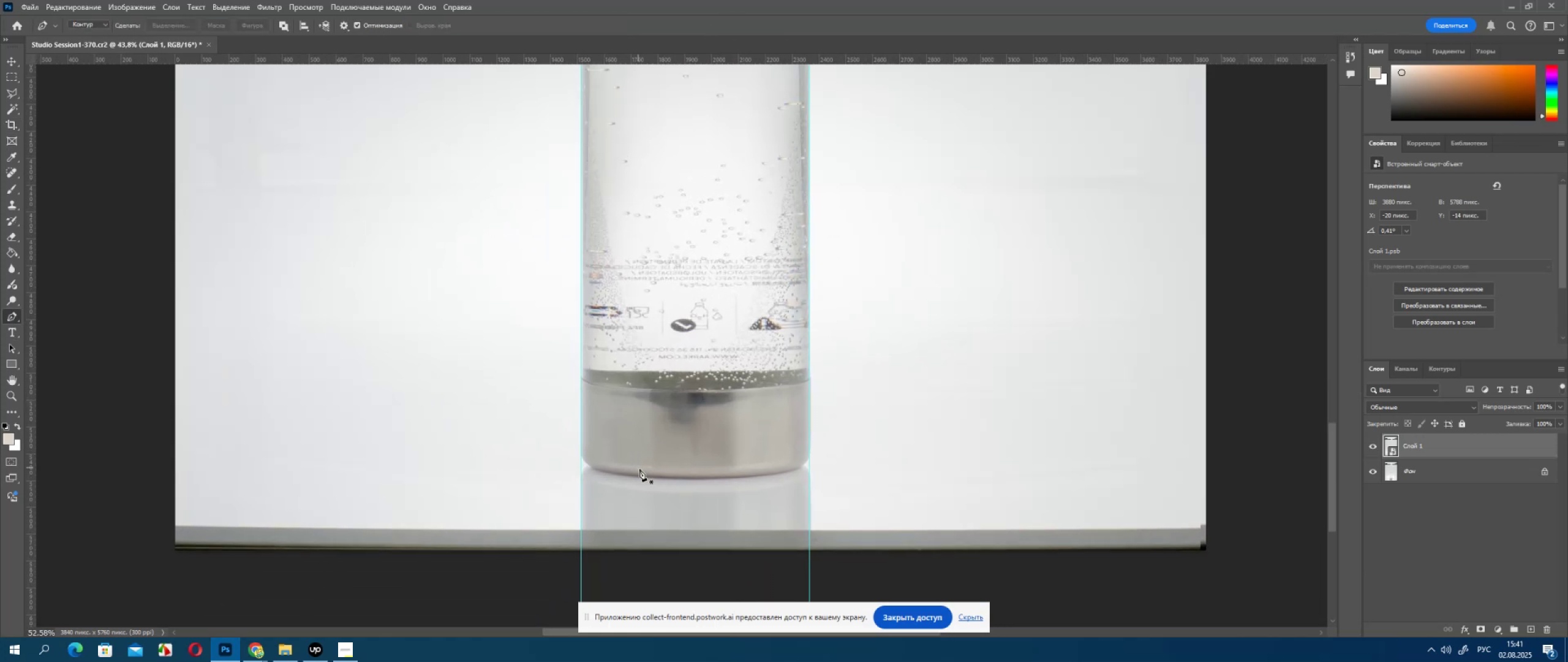 
left_click_drag(start_coordinate=[555, 444], to_coordinate=[633, 354])
 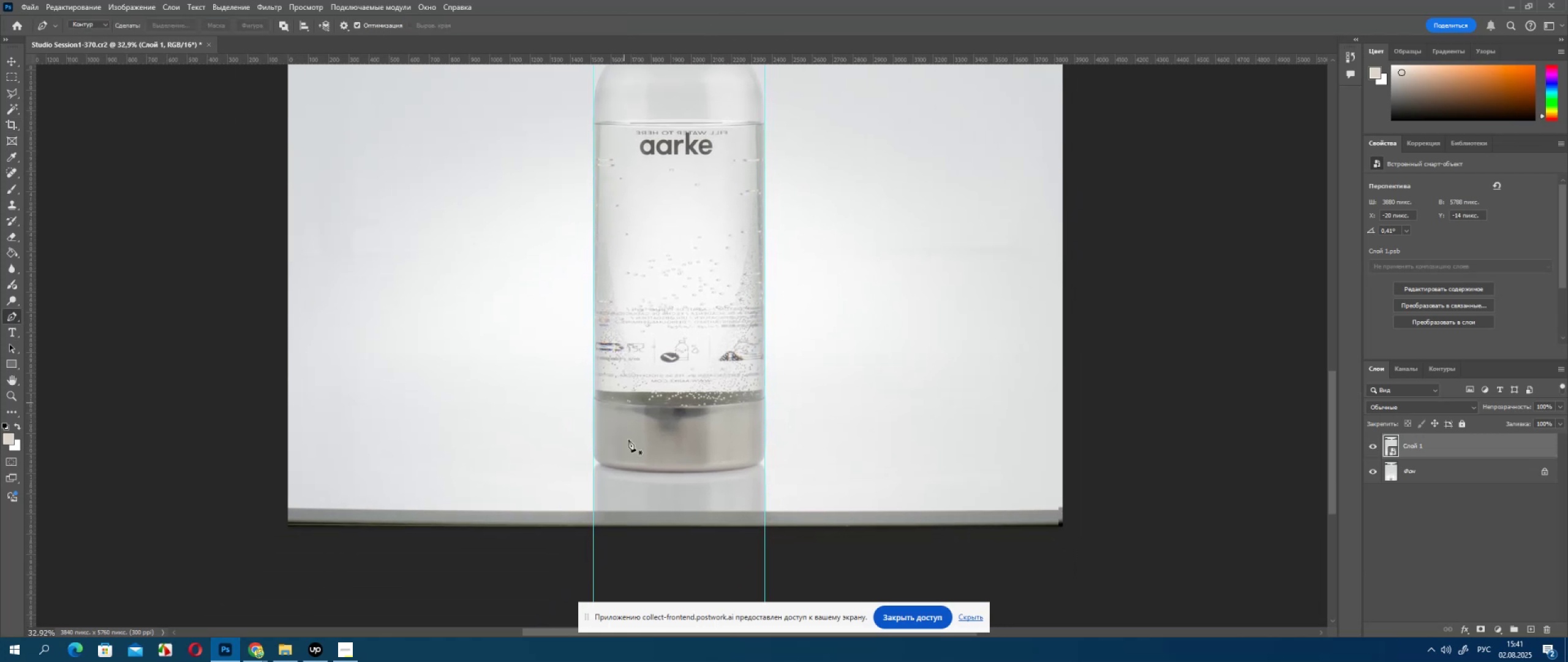 
hold_key(key=AltLeft, duration=0.73)
scroll: coordinate [643, 466], scroll_direction: up, amount: 13.0
 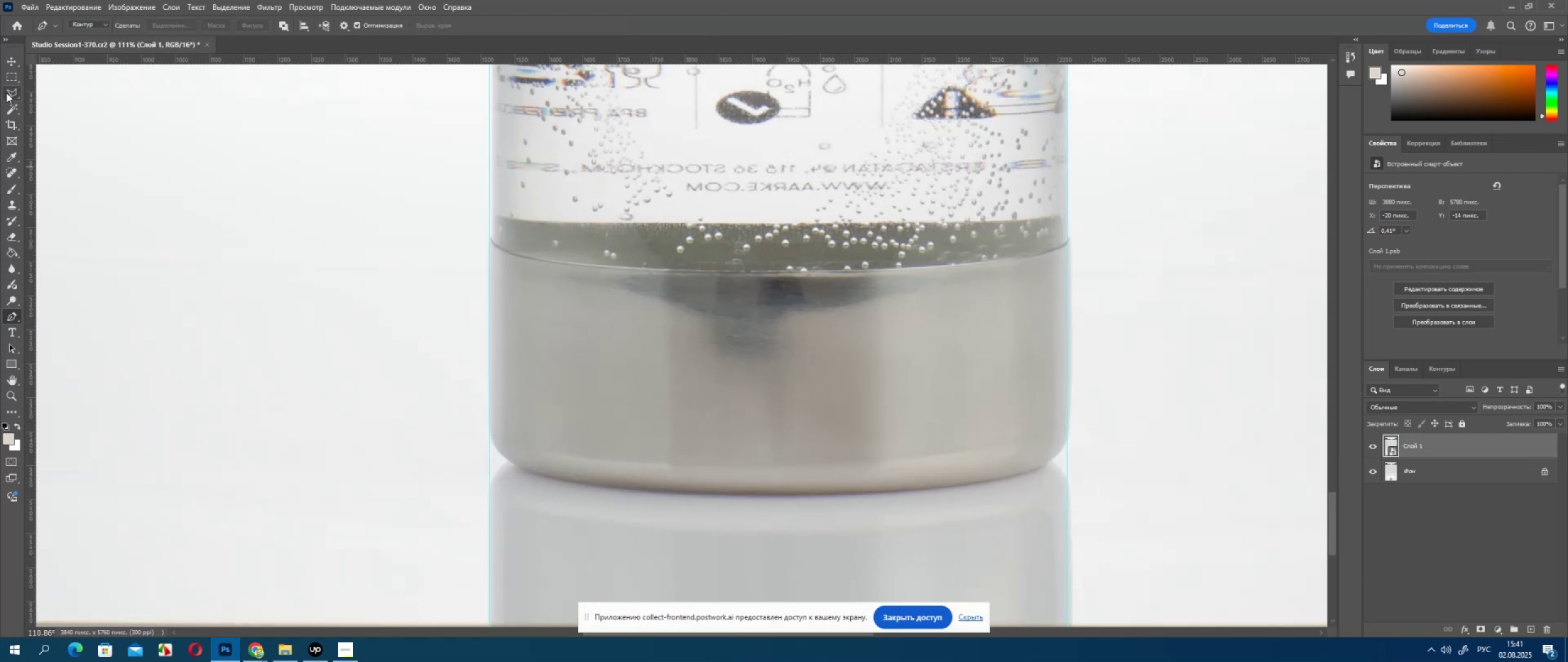 
right_click([12, 77])
 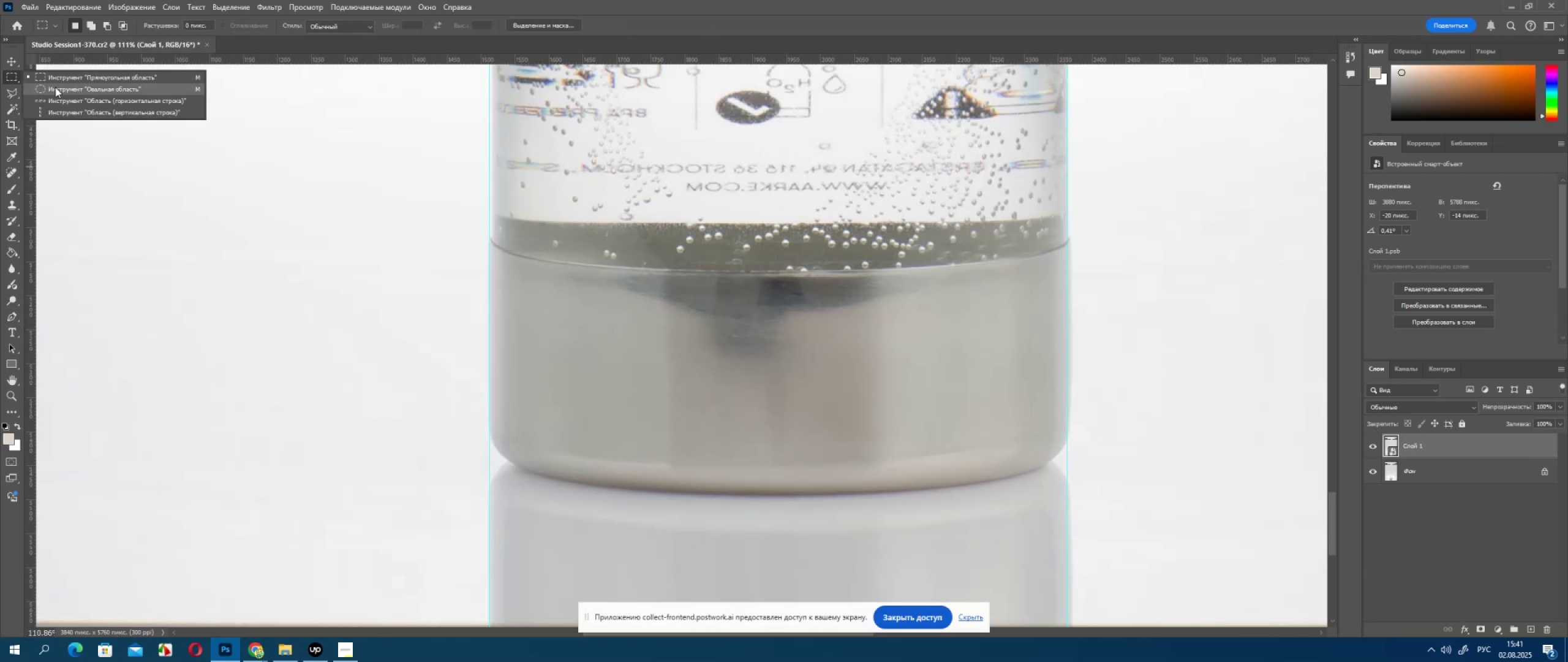 
left_click([55, 89])
 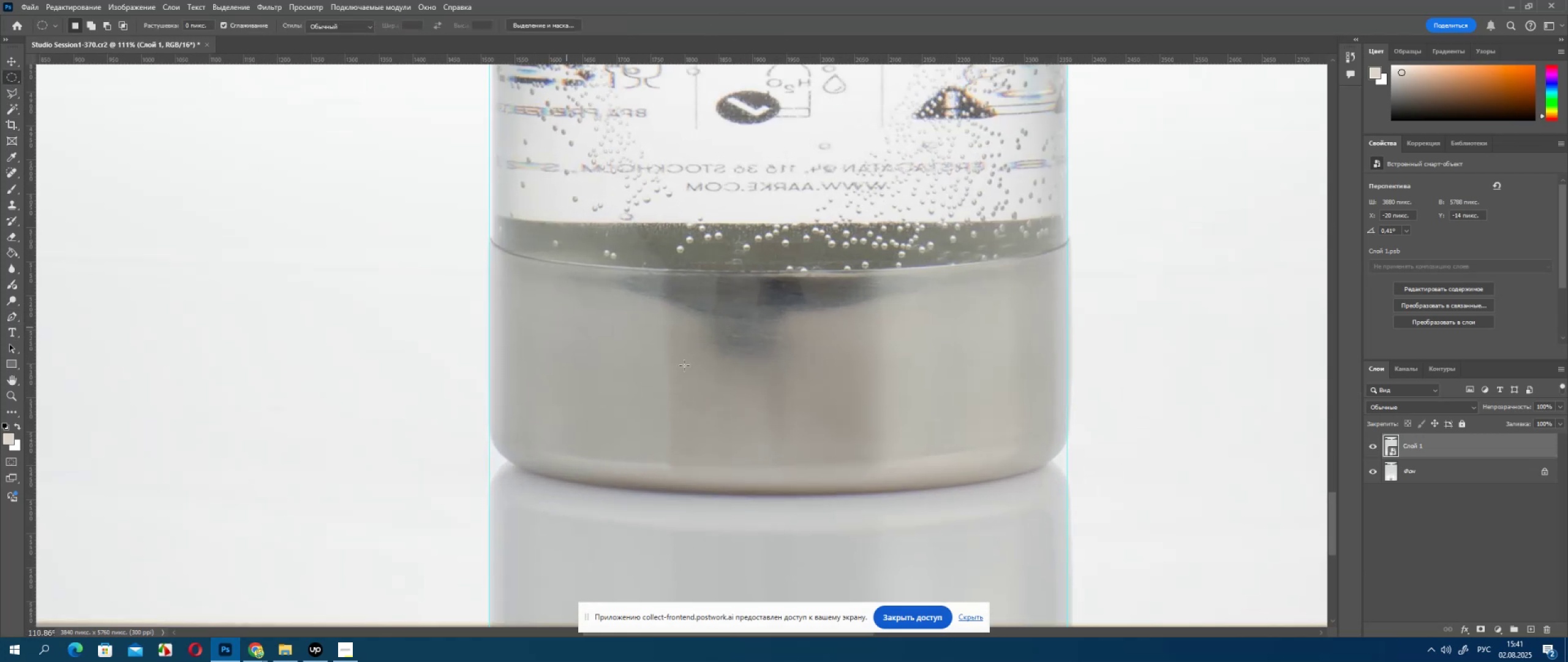 
hold_key(key=Space, duration=0.55)
 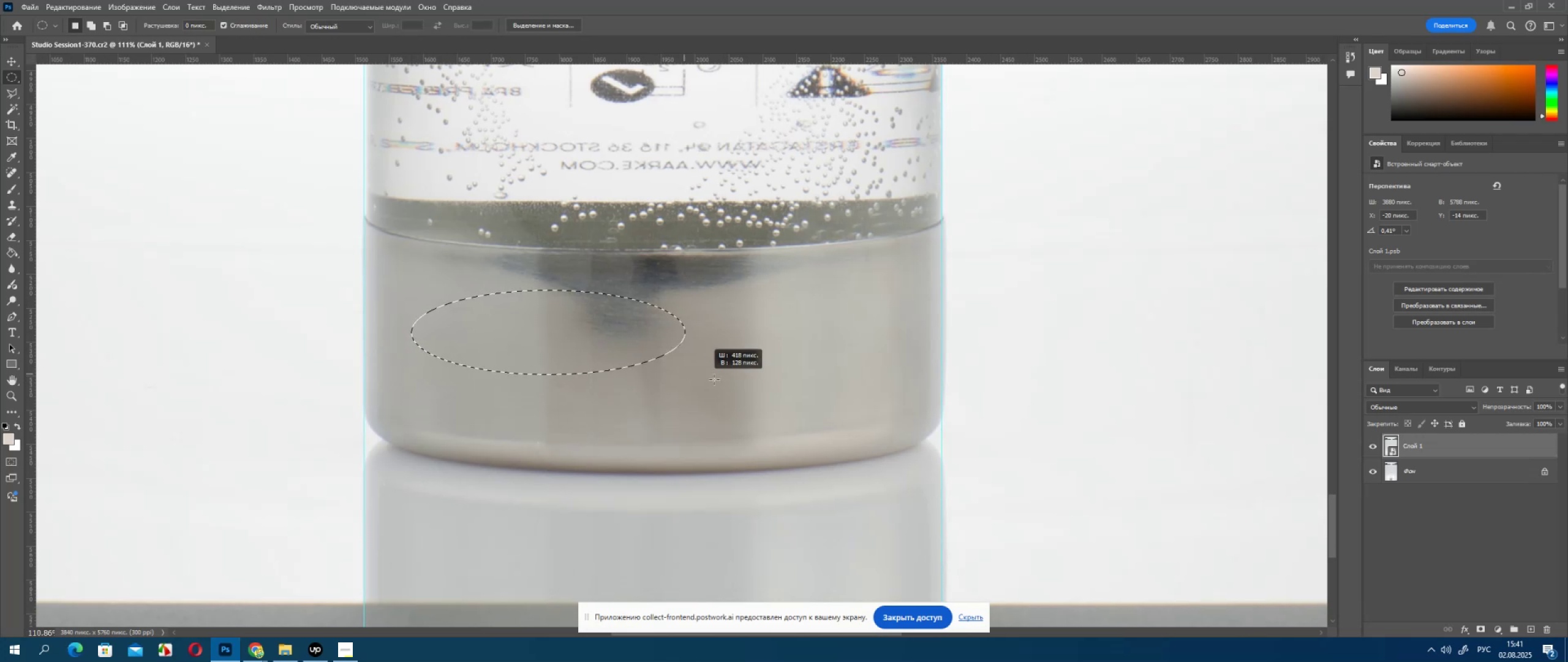 
left_click_drag(start_coordinate=[729, 371], to_coordinate=[603, 350])
 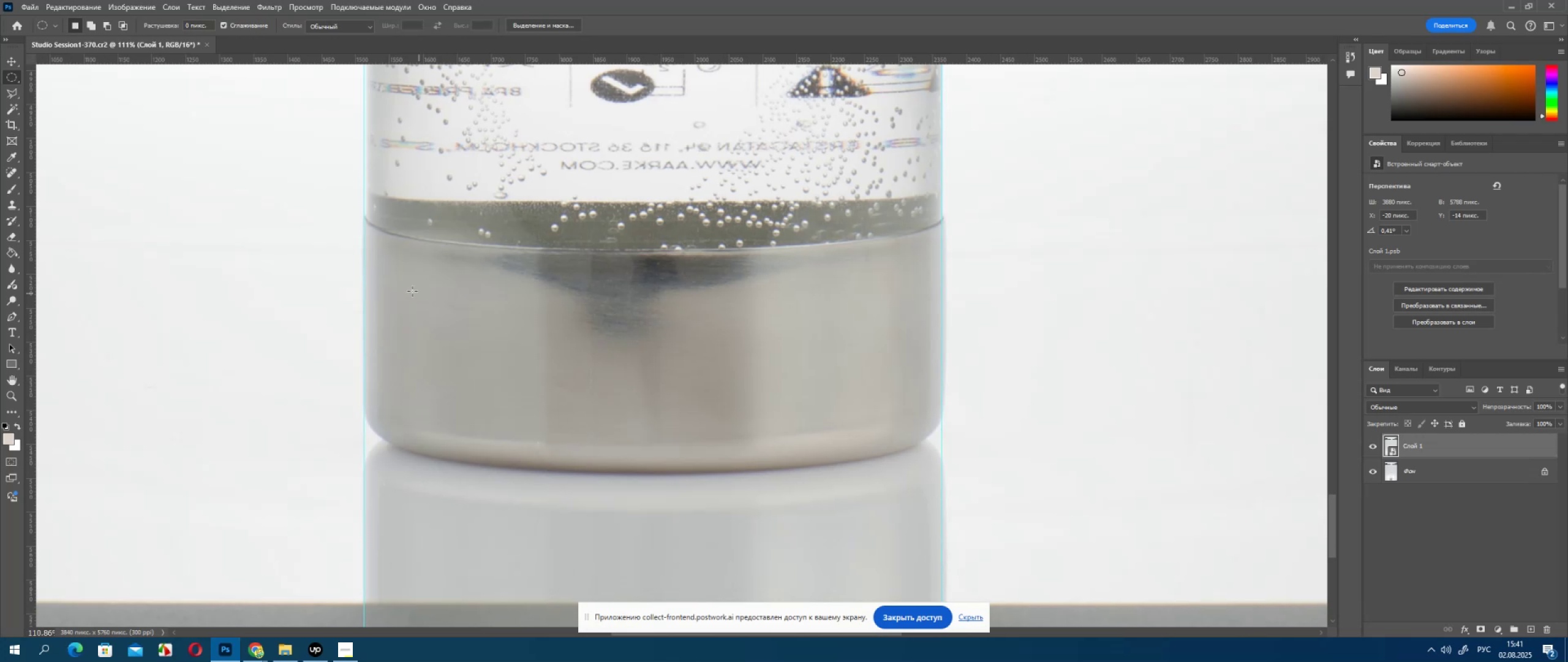 
left_click_drag(start_coordinate=[412, 291], to_coordinate=[960, 393])
 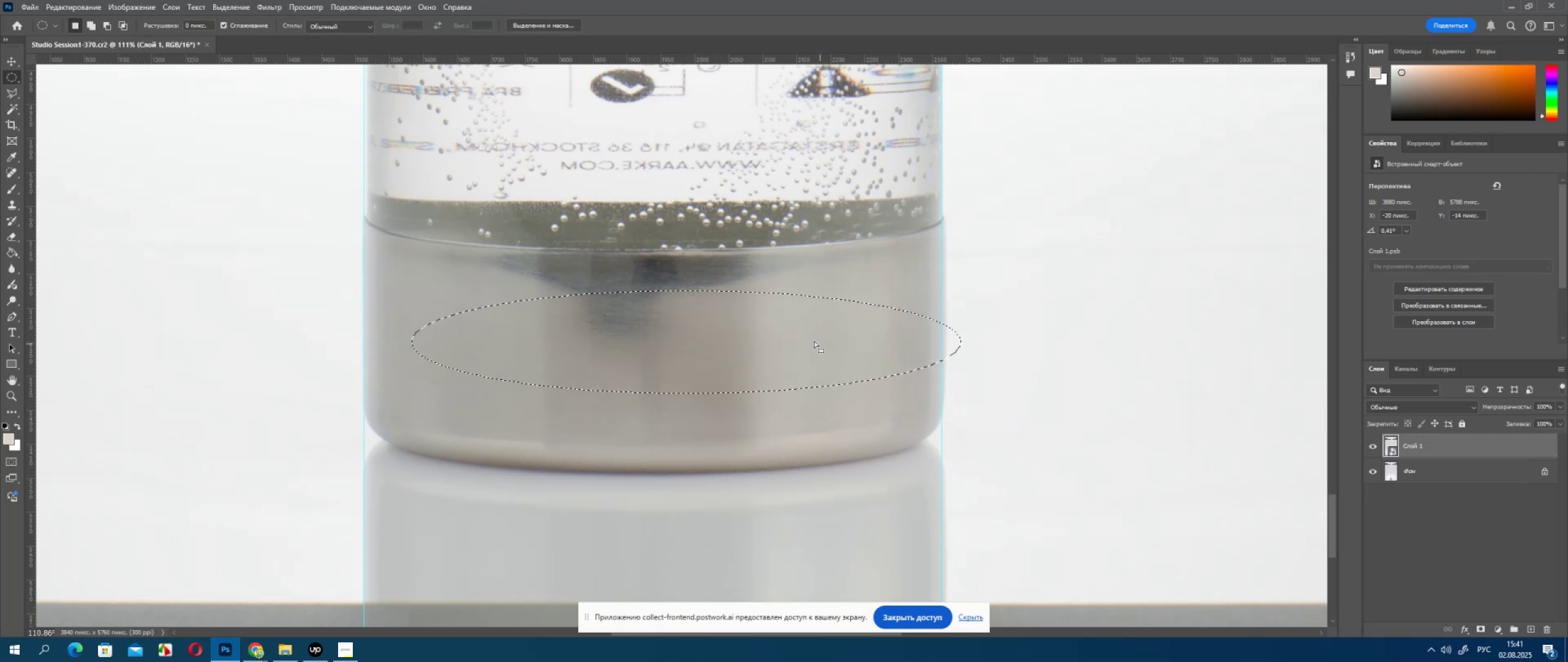 
left_click_drag(start_coordinate=[801, 341], to_coordinate=[771, 421])
 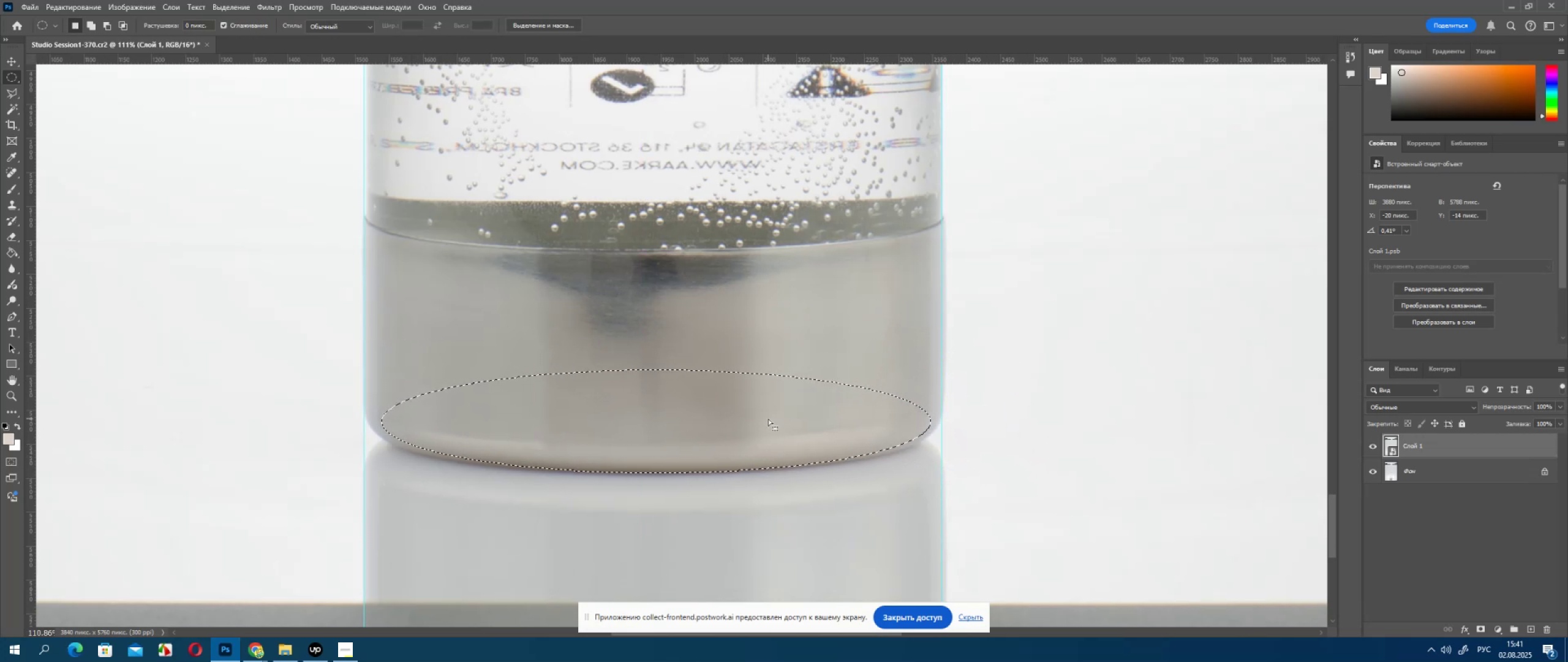 
right_click([768, 419])
 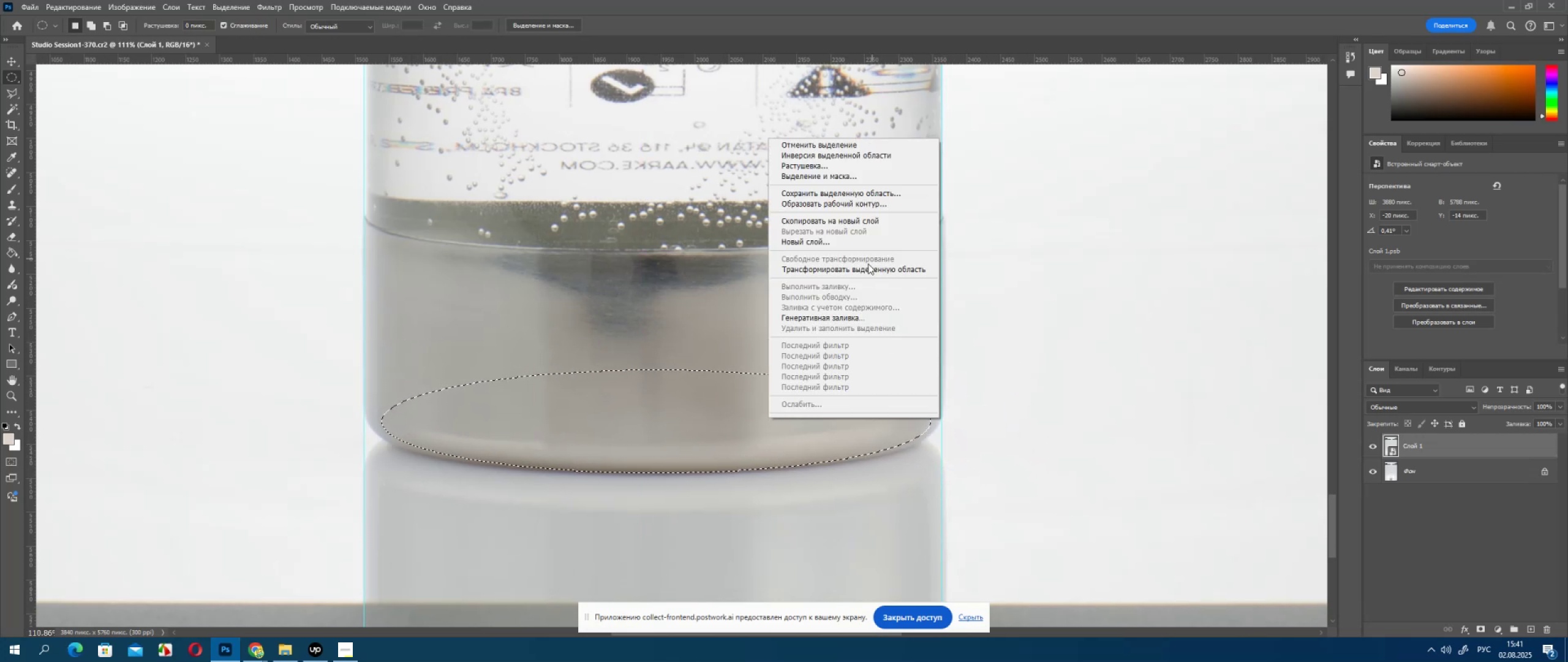 
left_click([867, 265])
 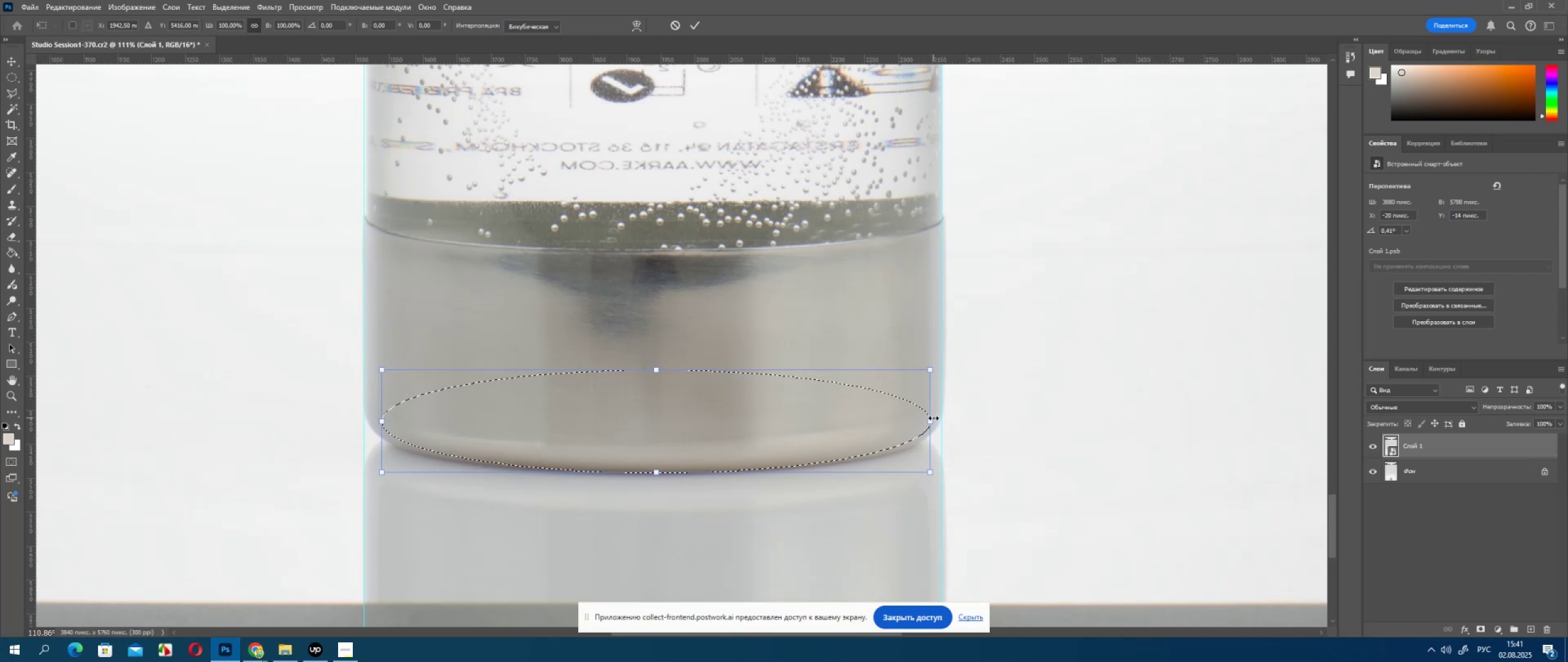 
left_click_drag(start_coordinate=[933, 419], to_coordinate=[938, 419])
 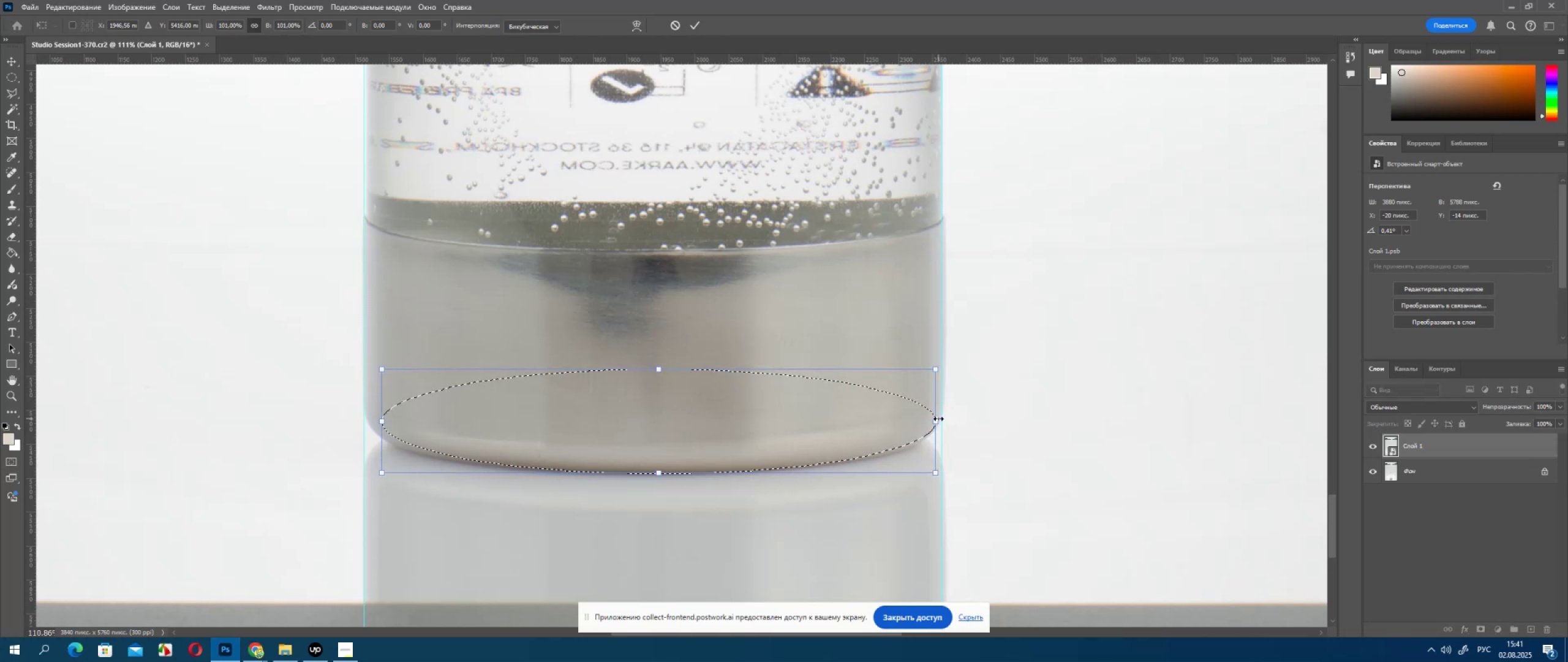 
left_click_drag(start_coordinate=[938, 419], to_coordinate=[944, 417])
 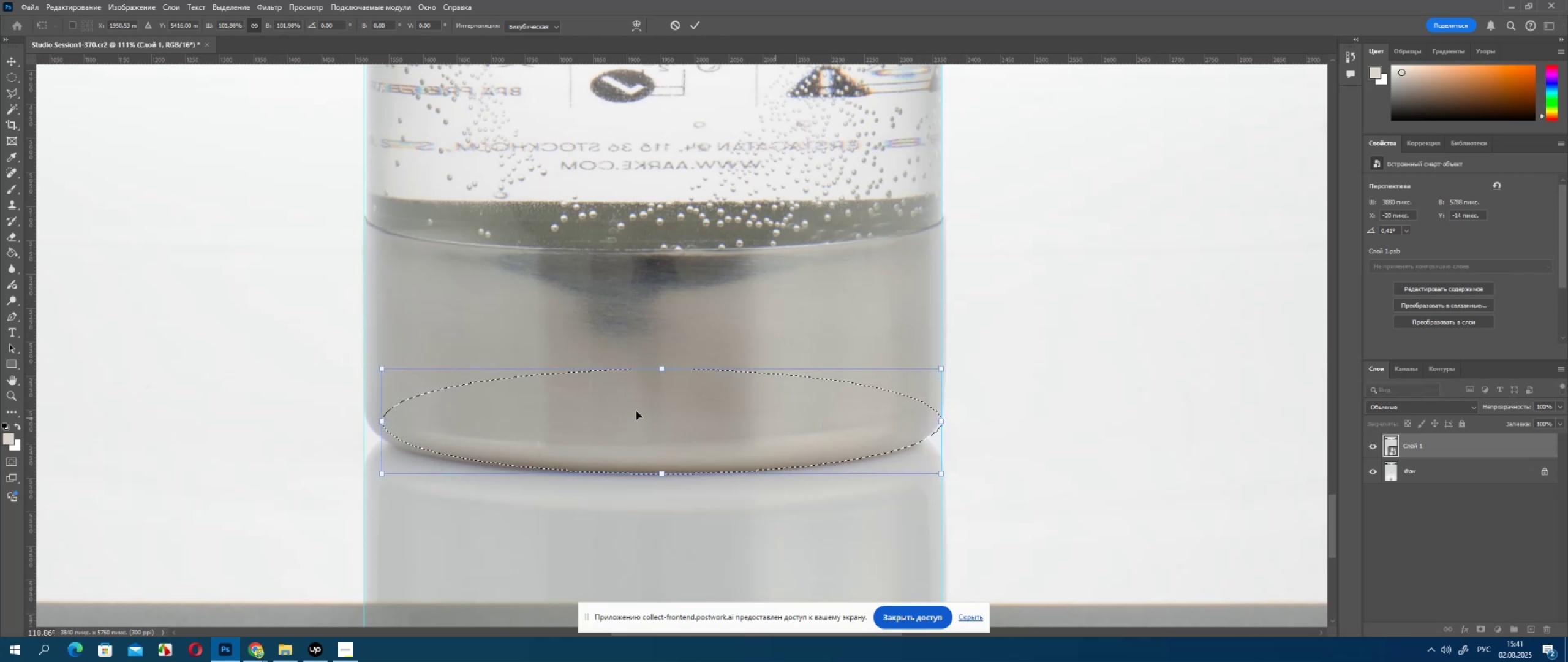 
hold_key(key=ShiftLeft, duration=1.54)
left_click_drag(start_coordinate=[382, 423], to_coordinate=[369, 425])
 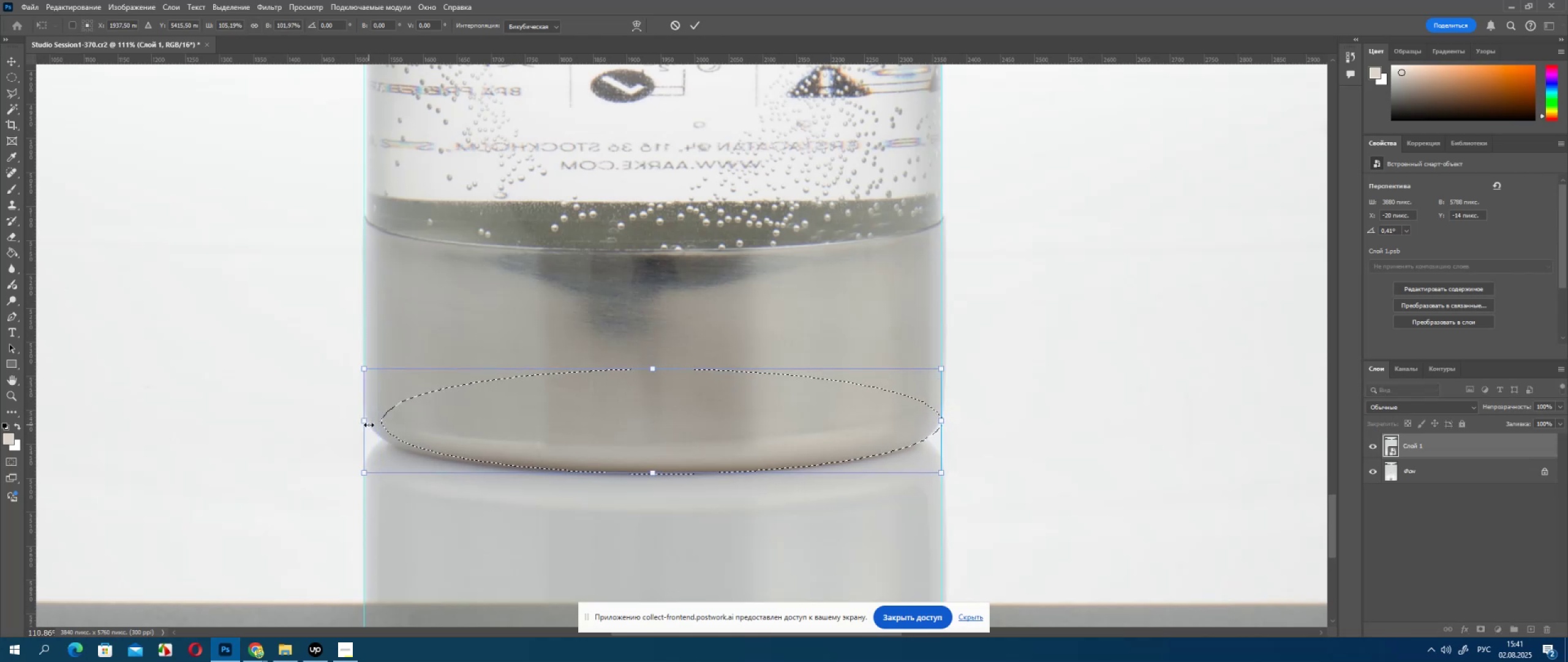 
hold_key(key=ShiftLeft, duration=1.51)
left_click_drag(start_coordinate=[368, 425], to_coordinate=[372, 425])
 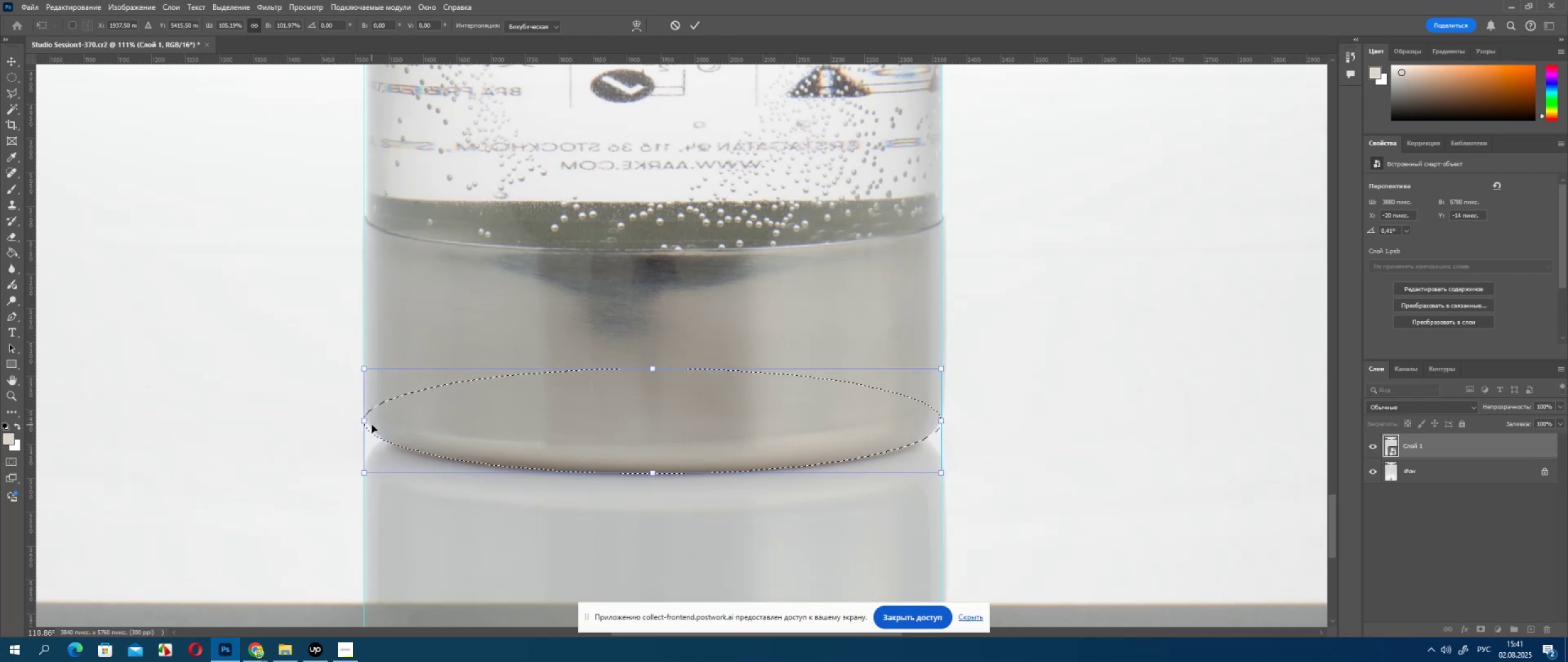 
hold_key(key=ShiftLeft, duration=0.47)
 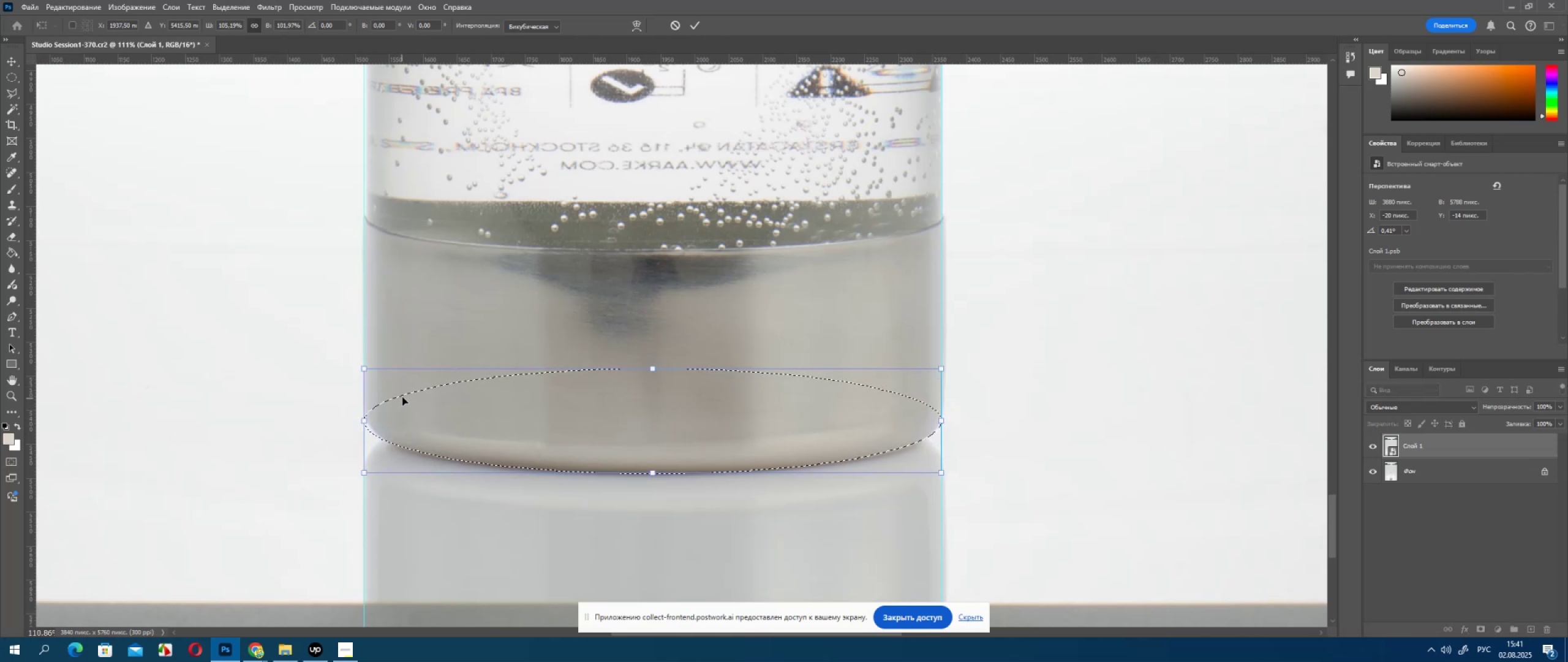 
hold_key(key=AltLeft, duration=0.38)
scroll: coordinate [383, 451], scroll_direction: up, amount: 4.0
 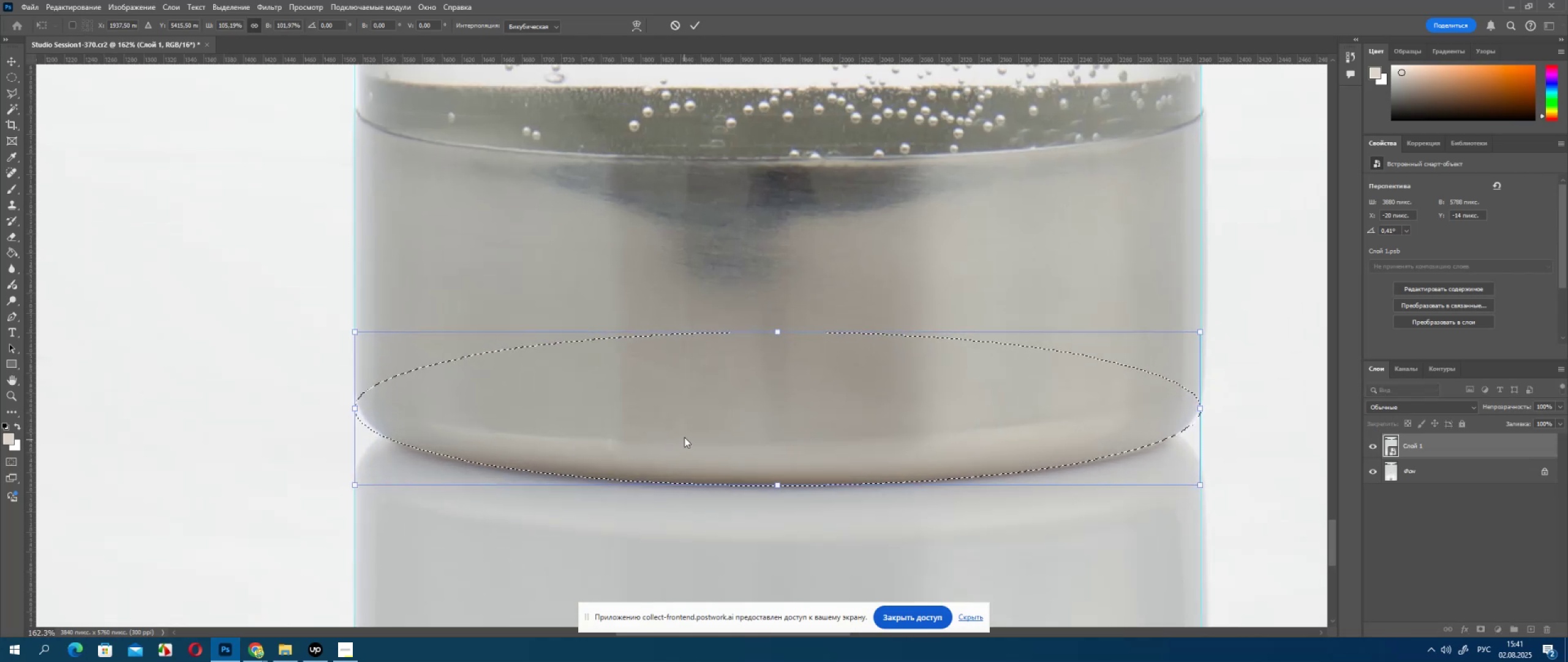 
right_click([684, 436])
 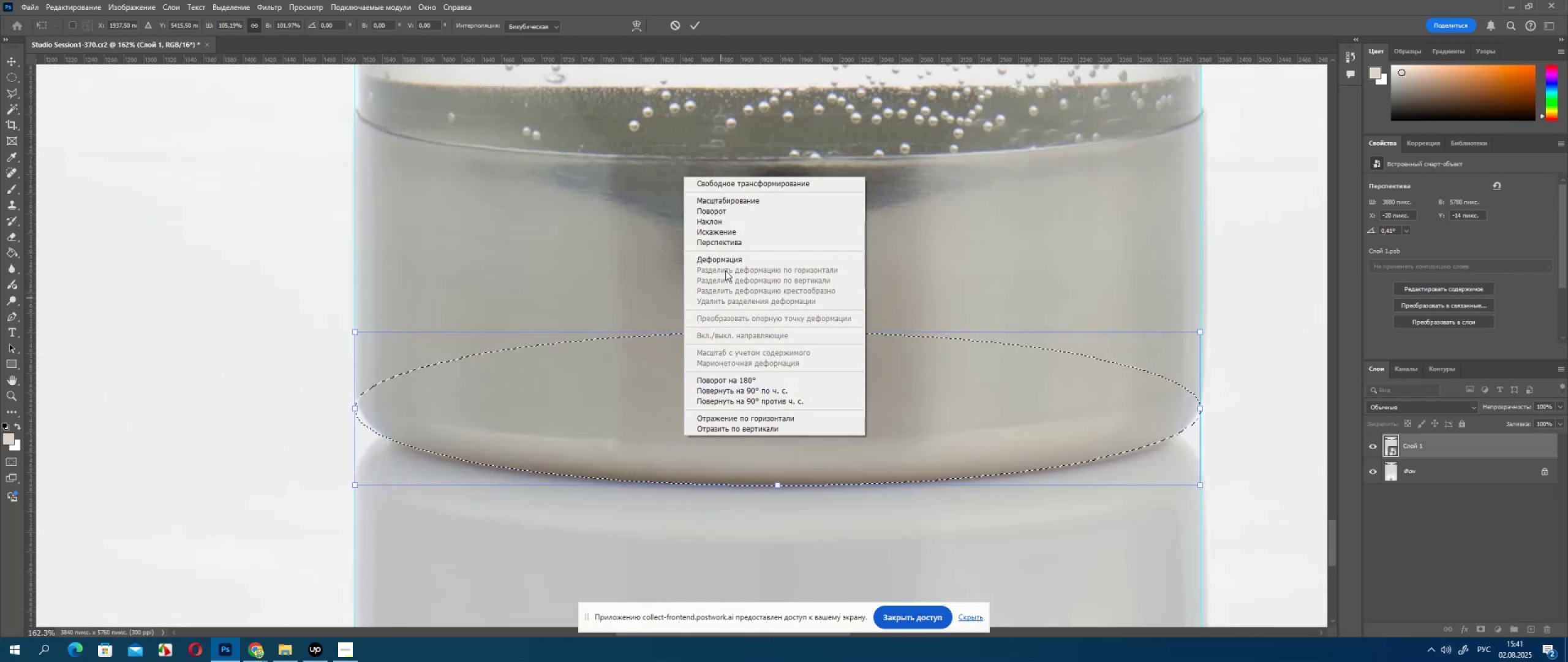 
left_click([726, 258])
 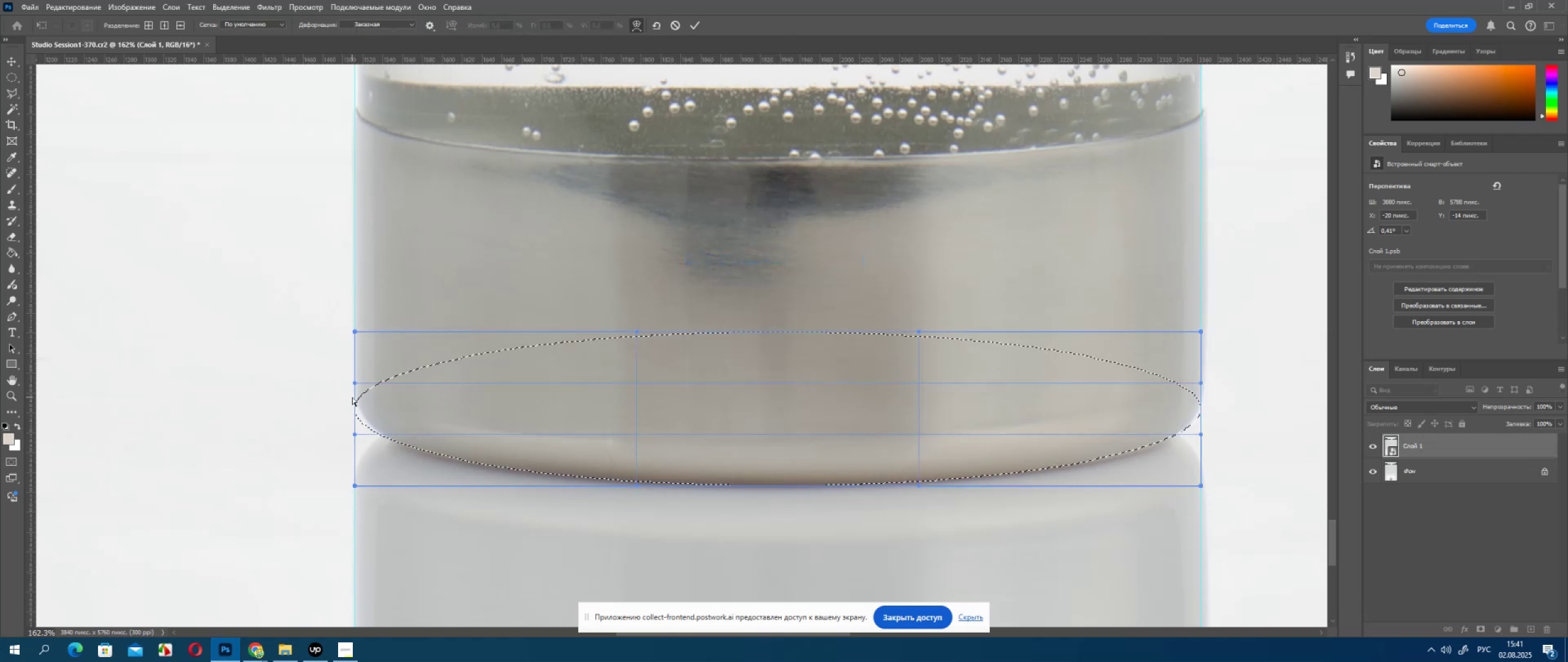 
left_click_drag(start_coordinate=[366, 403], to_coordinate=[366, 395])
 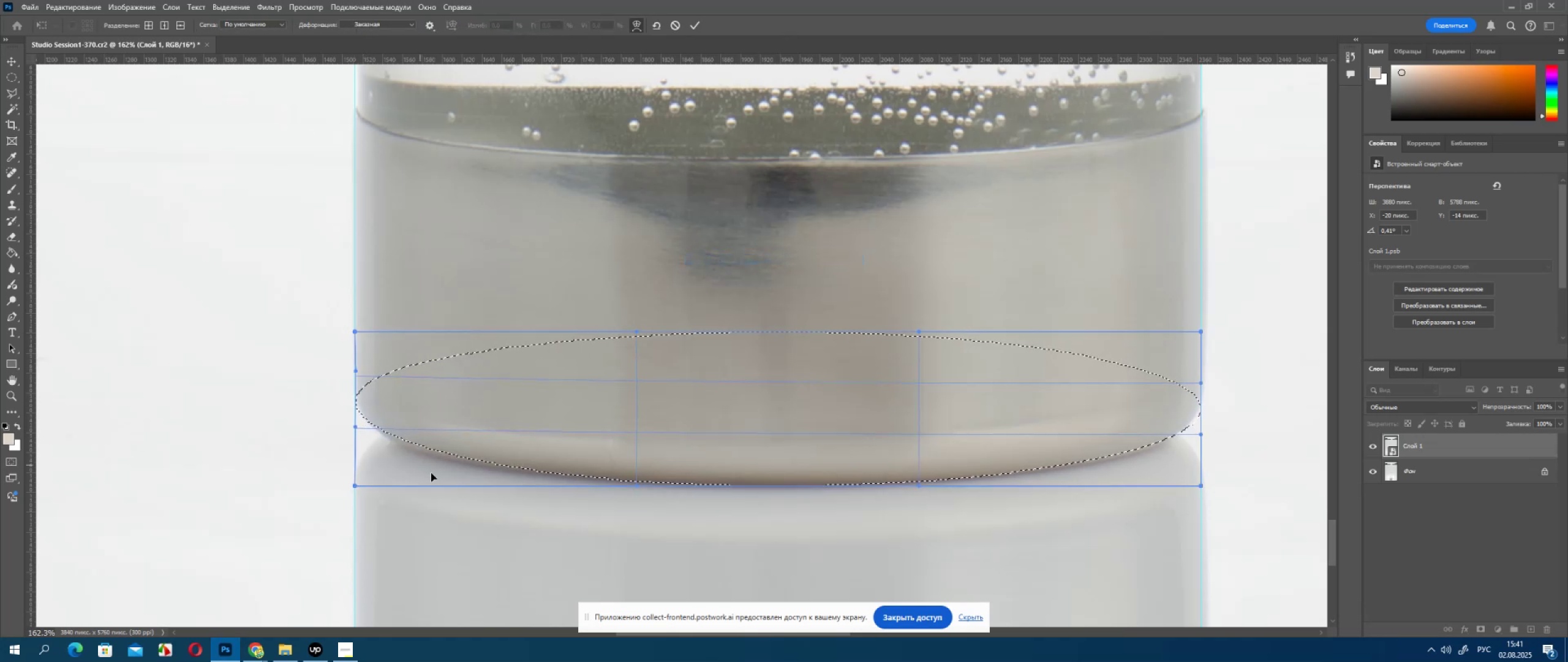 
left_click_drag(start_coordinate=[454, 458], to_coordinate=[448, 469])
 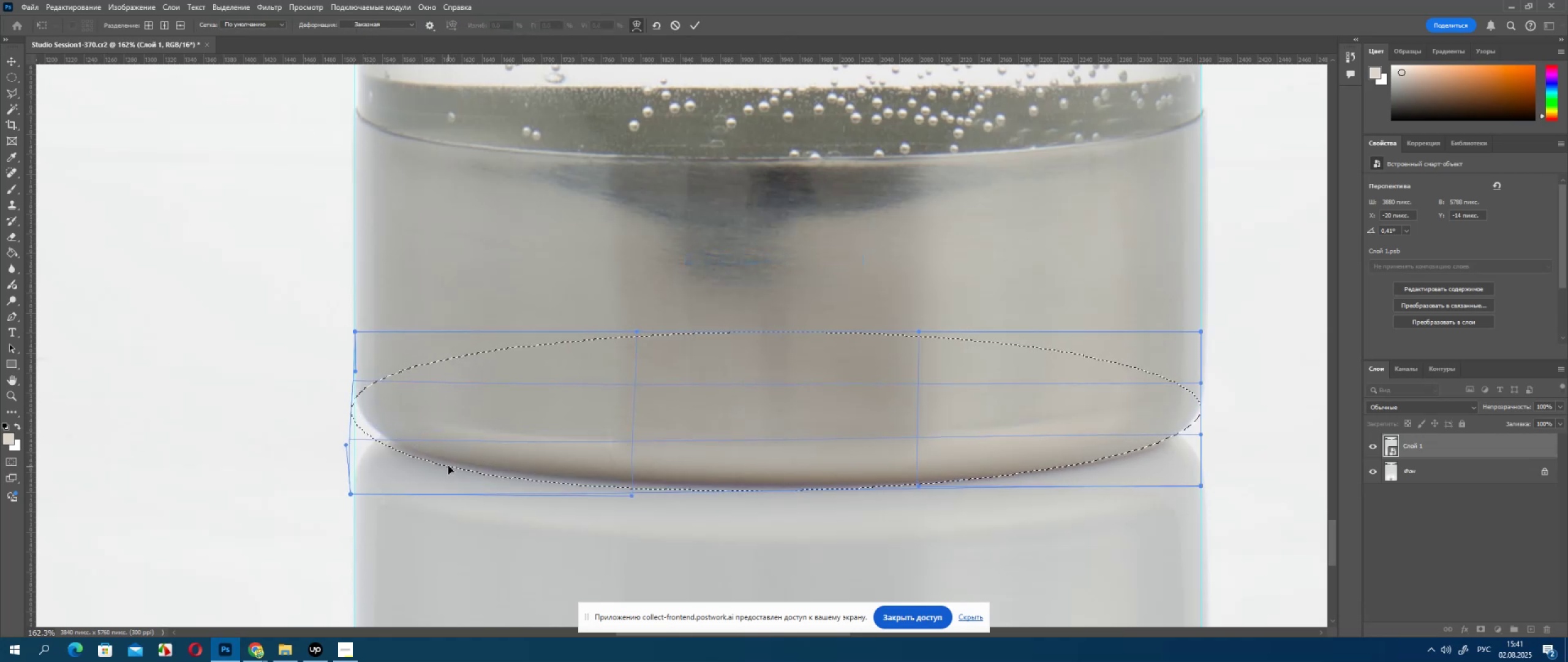 
left_click_drag(start_coordinate=[448, 463], to_coordinate=[447, 460])
 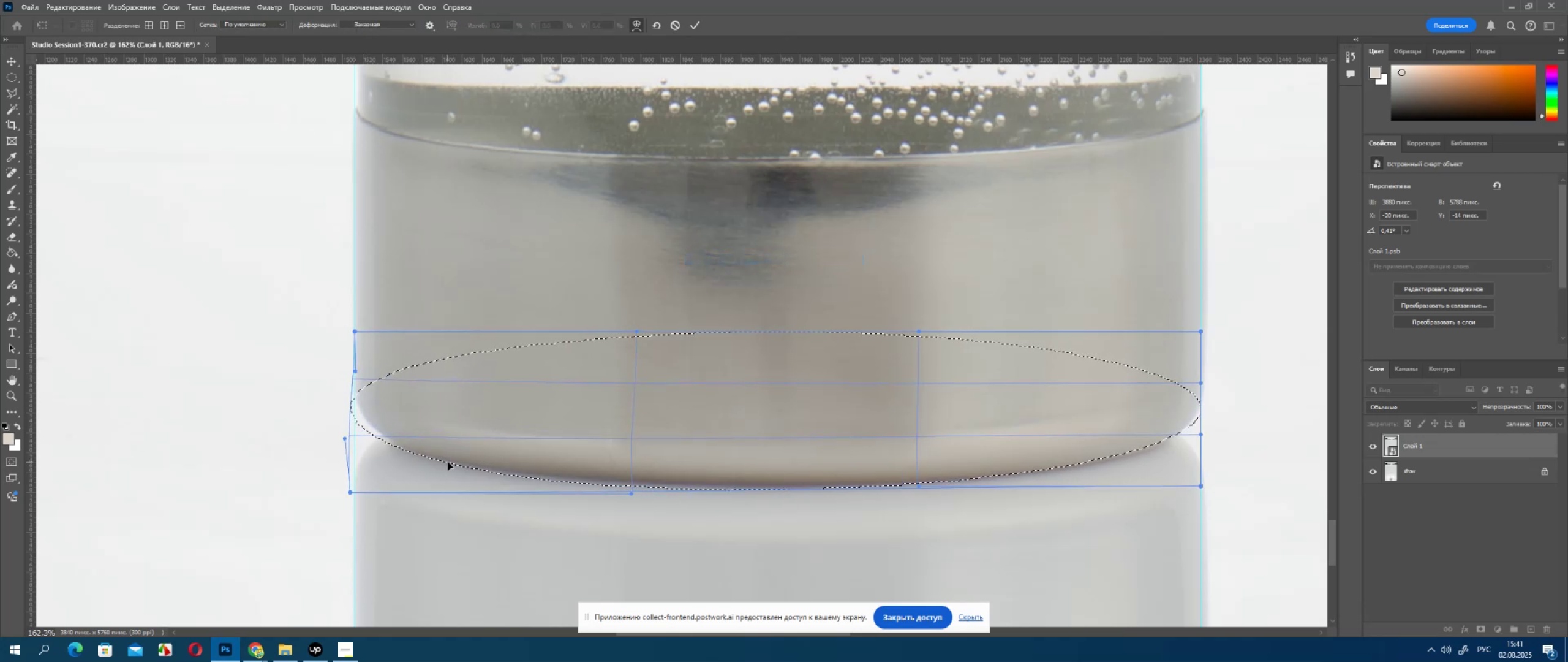 
left_click_drag(start_coordinate=[452, 463], to_coordinate=[456, 462])
 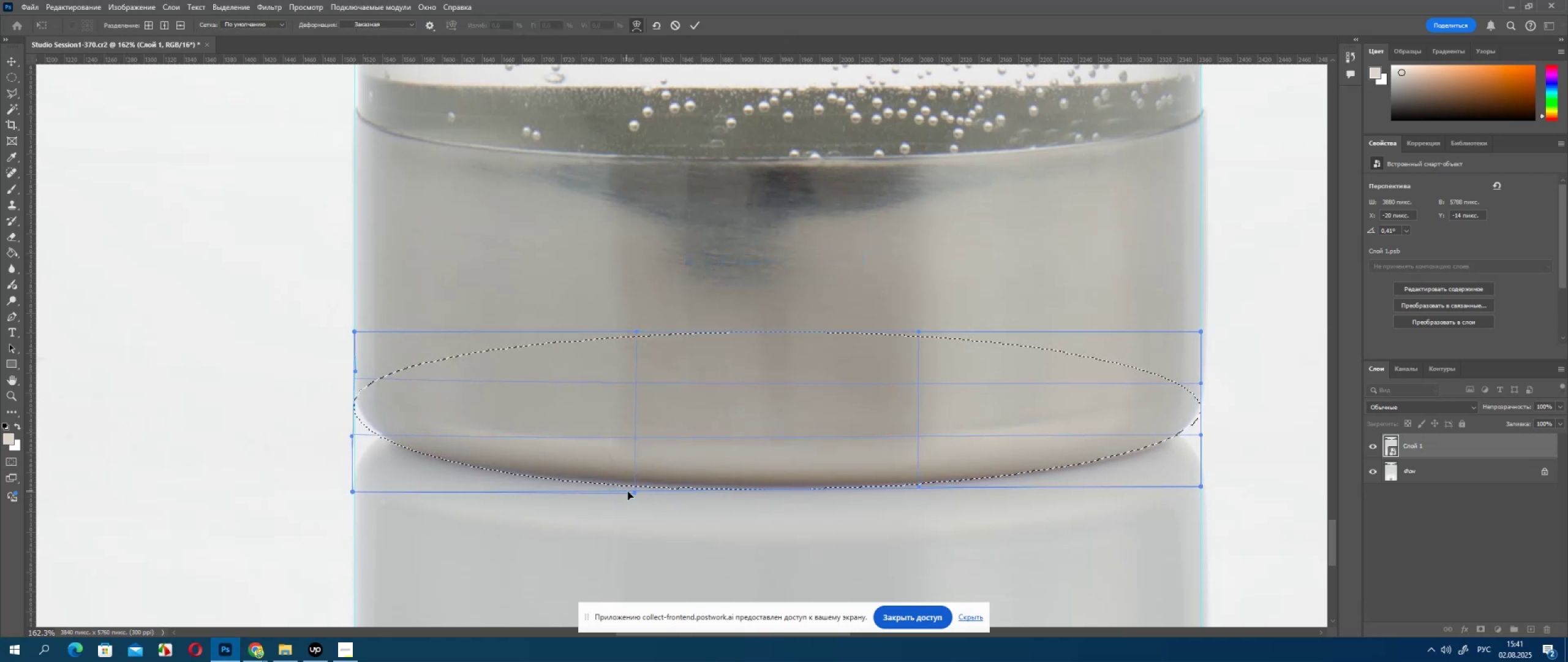 
left_click_drag(start_coordinate=[634, 494], to_coordinate=[635, 491])
 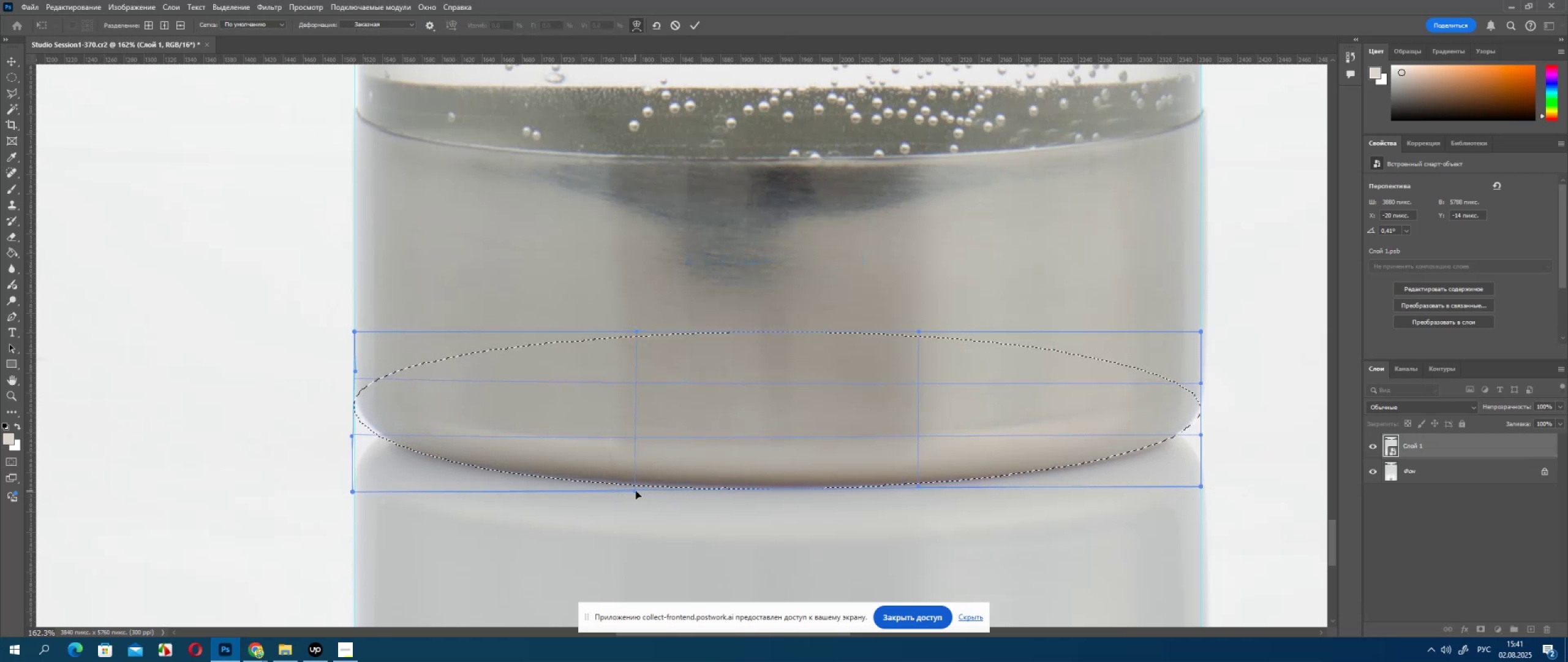 
left_click_drag(start_coordinate=[636, 491], to_coordinate=[637, 485])
 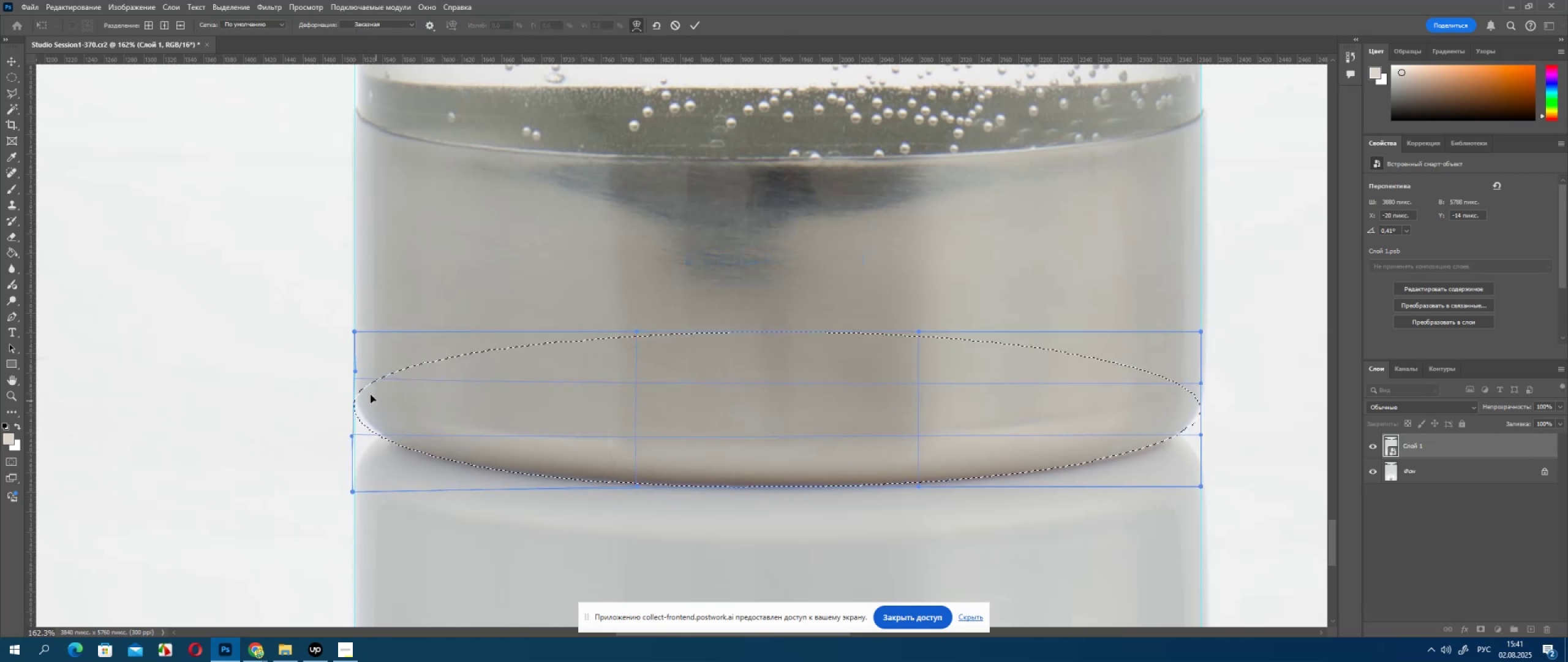 
left_click_drag(start_coordinate=[356, 372], to_coordinate=[356, 357])
 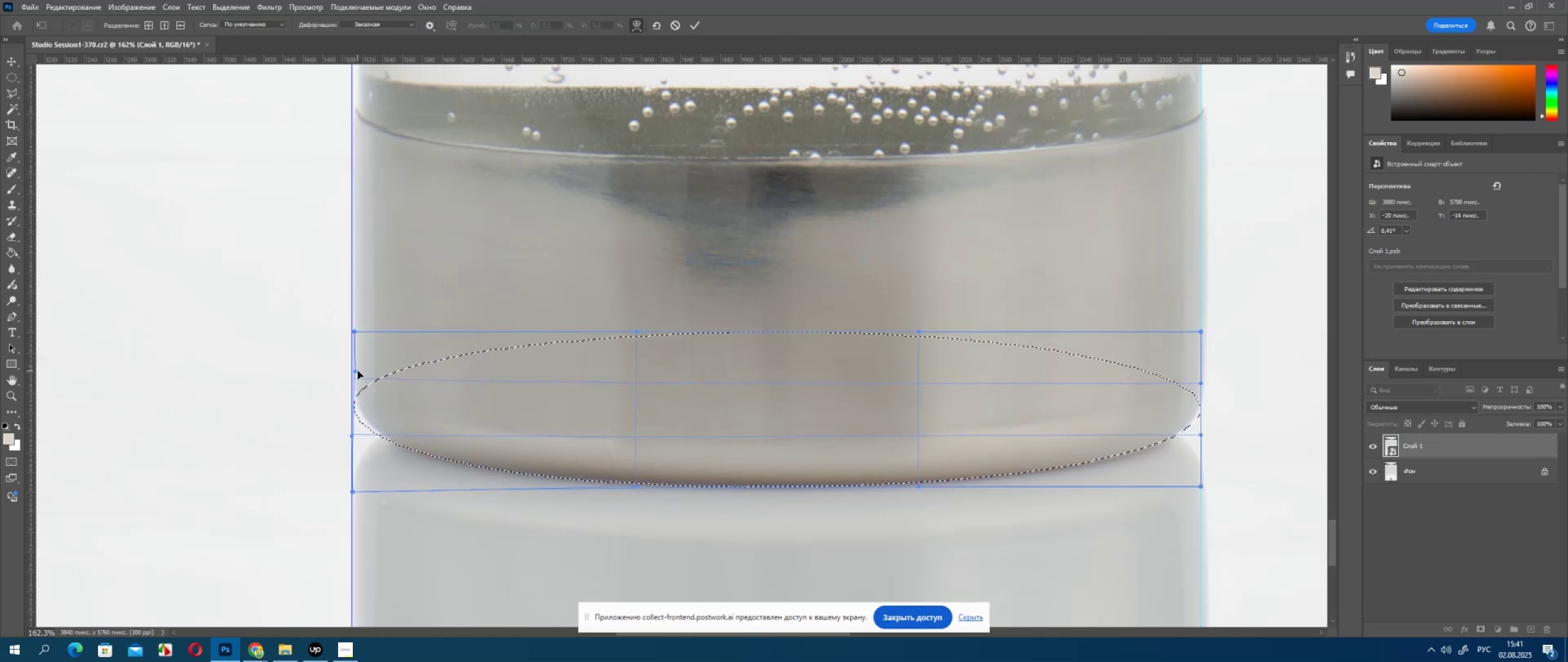 
left_click_drag(start_coordinate=[358, 371], to_coordinate=[355, 351])
 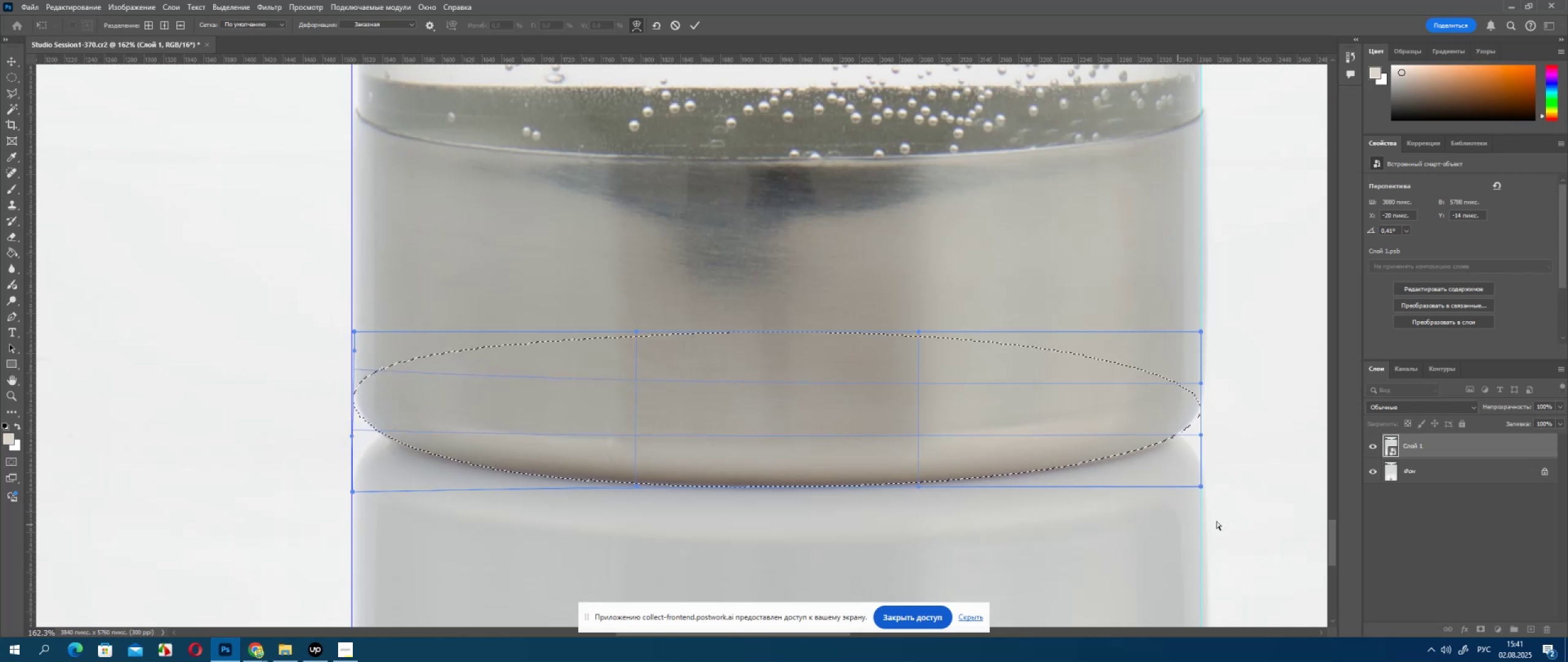 
wait(6.43)
 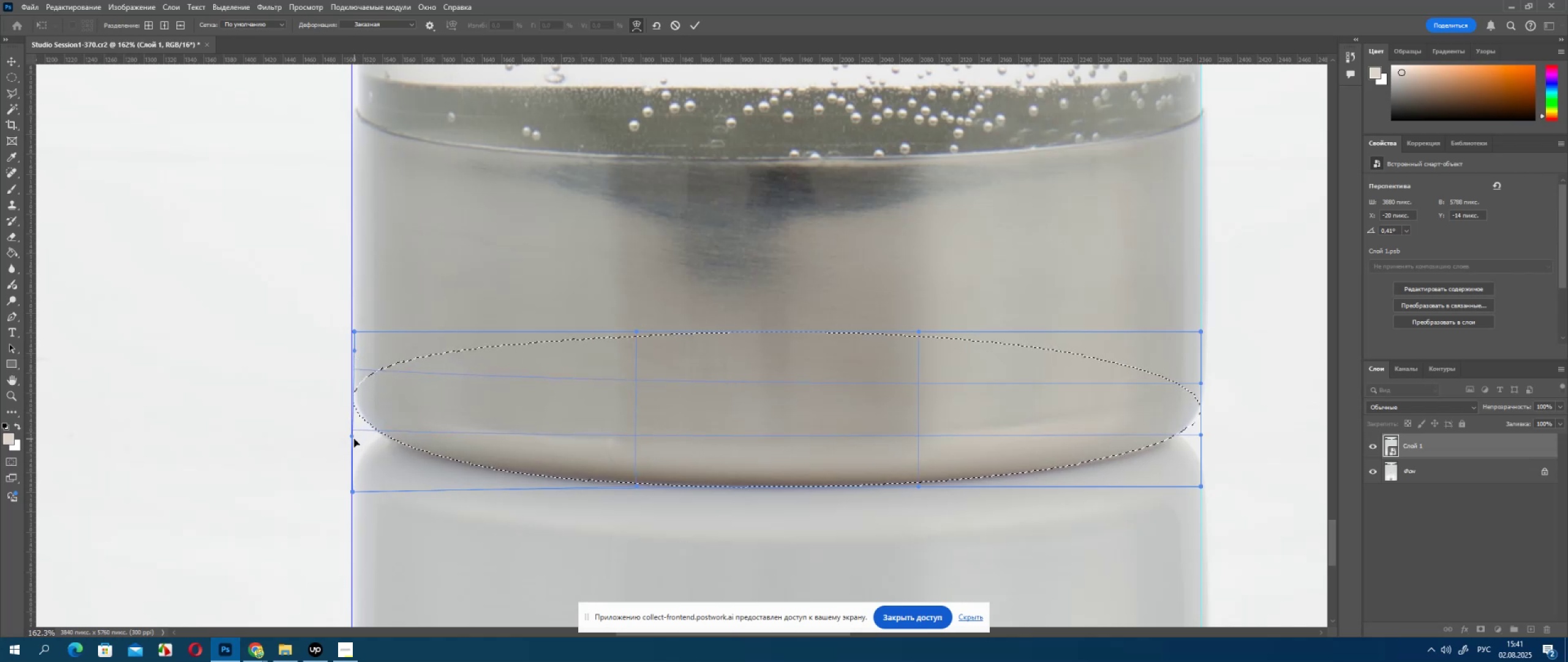 
left_click_drag(start_coordinate=[1200, 493], to_coordinate=[1327, 516])
 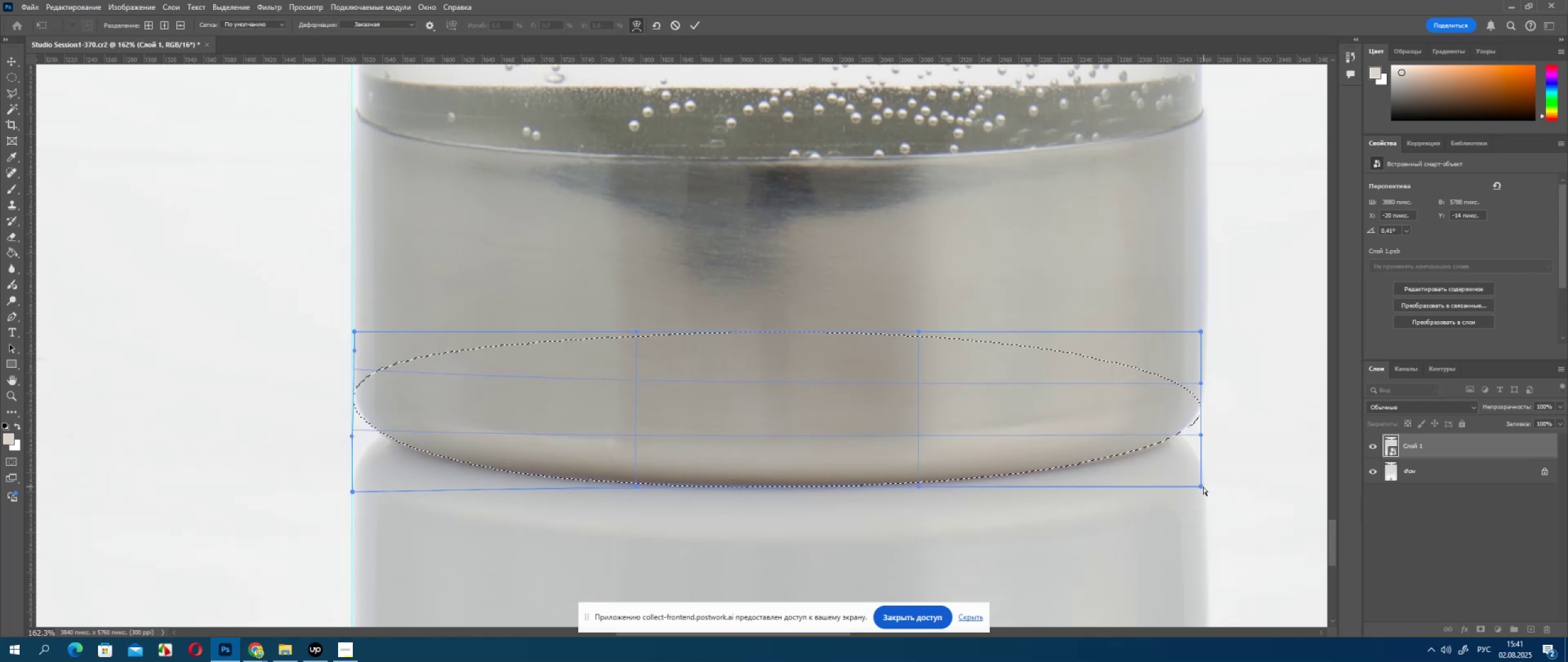 
left_click_drag(start_coordinate=[1200, 486], to_coordinate=[1192, 489])
 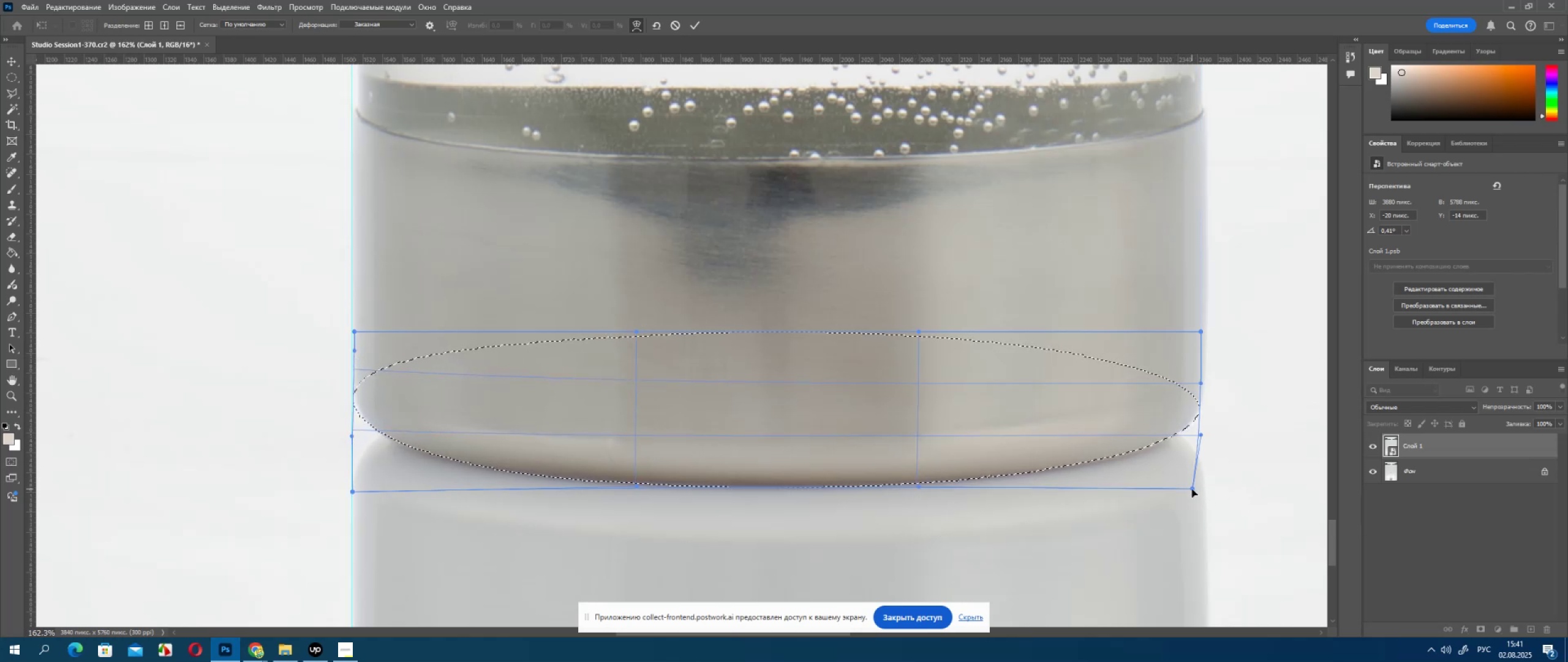 
left_click_drag(start_coordinate=[1192, 489], to_coordinate=[1191, 495])
 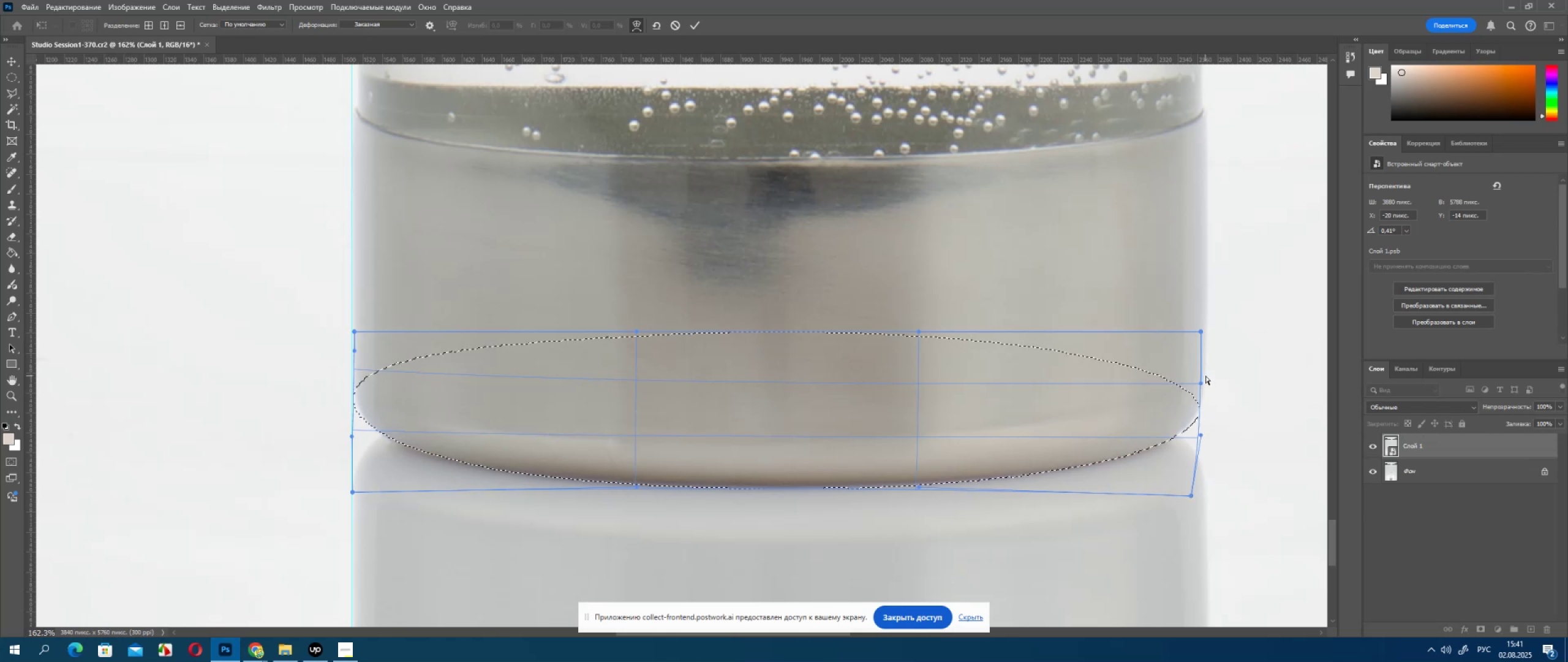 
left_click_drag(start_coordinate=[1202, 385], to_coordinate=[1200, 369])
 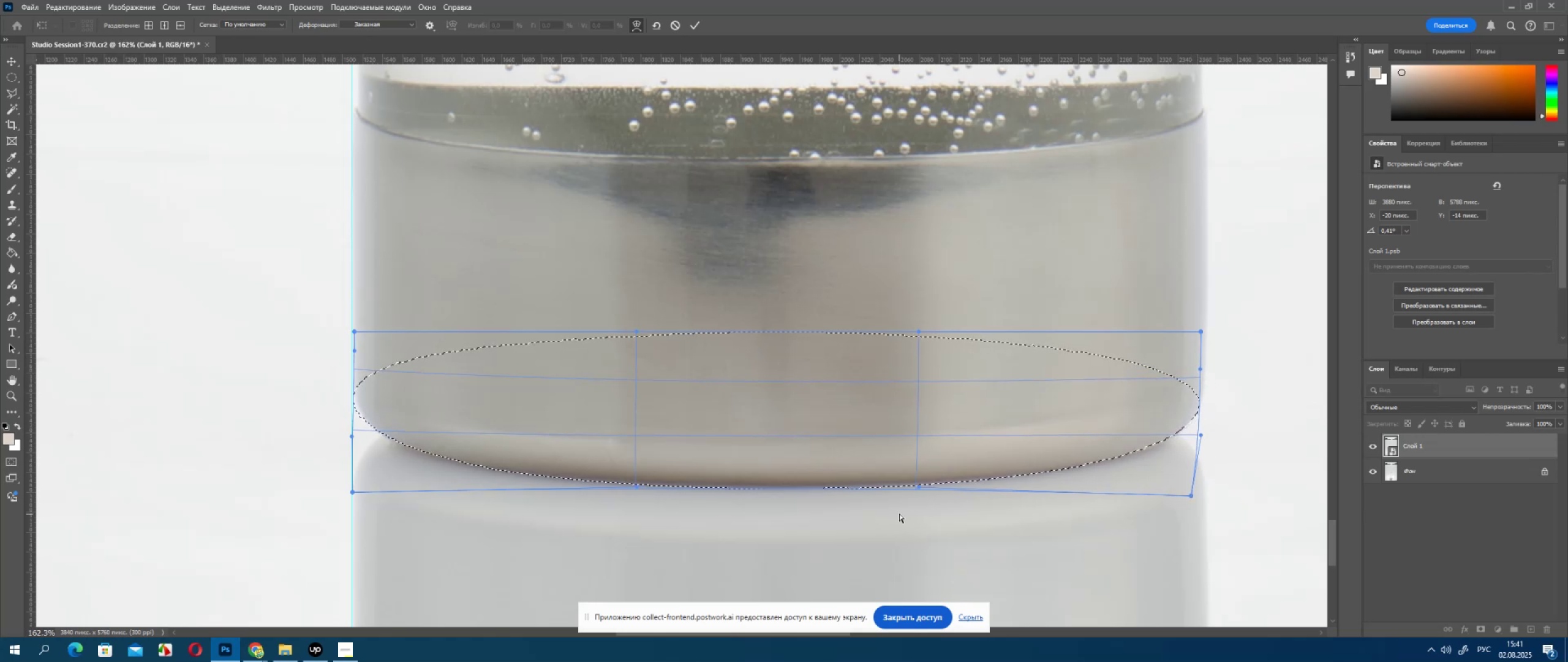 
left_click_drag(start_coordinate=[918, 490], to_coordinate=[925, 487])
 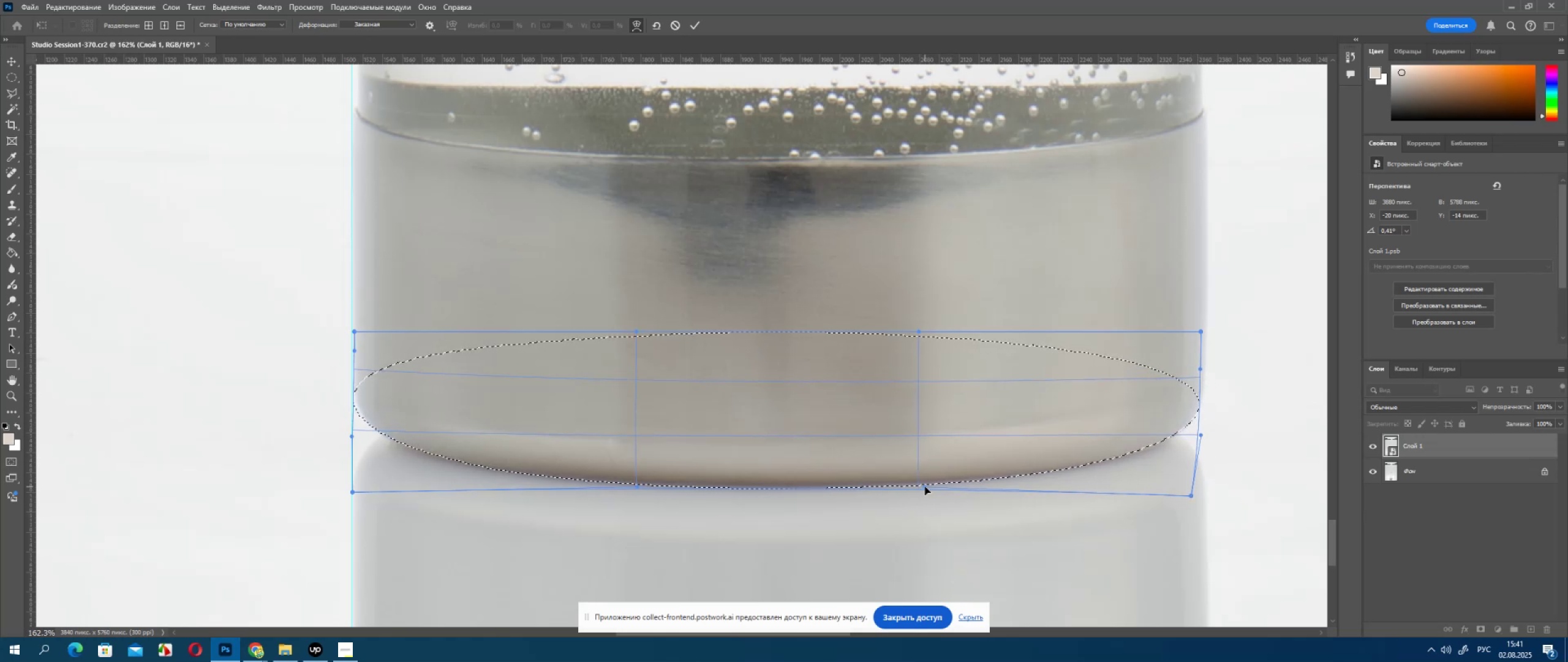 
left_click_drag(start_coordinate=[925, 487], to_coordinate=[930, 485])
 